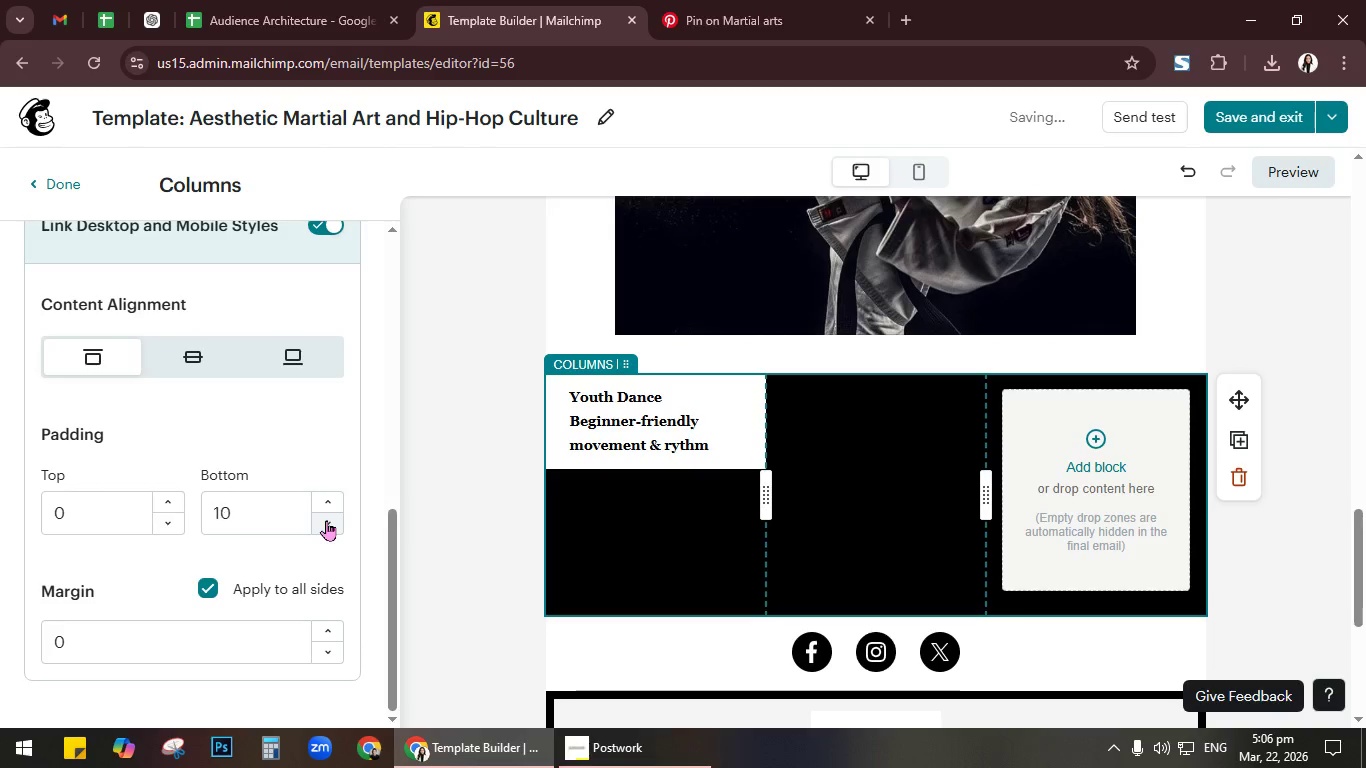 
triple_click([326, 520])
 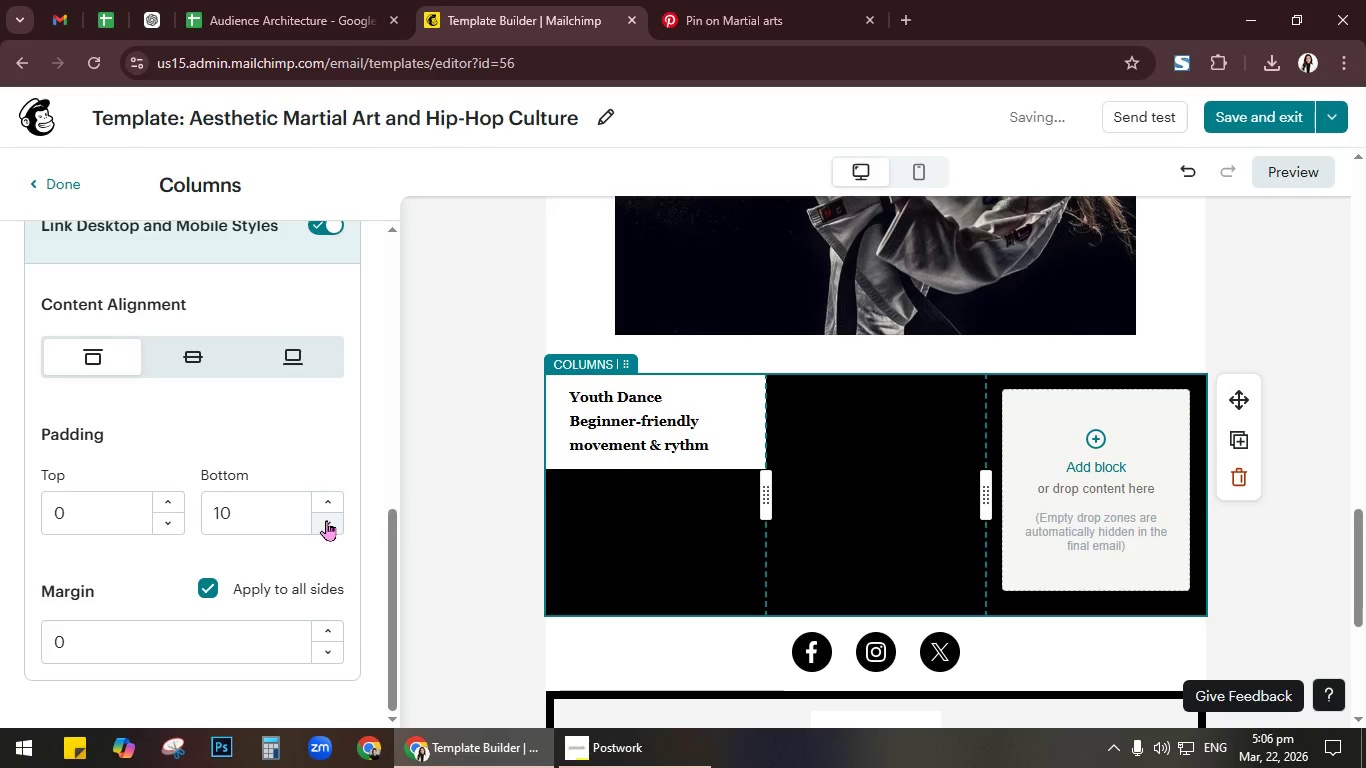 
triple_click([326, 520])
 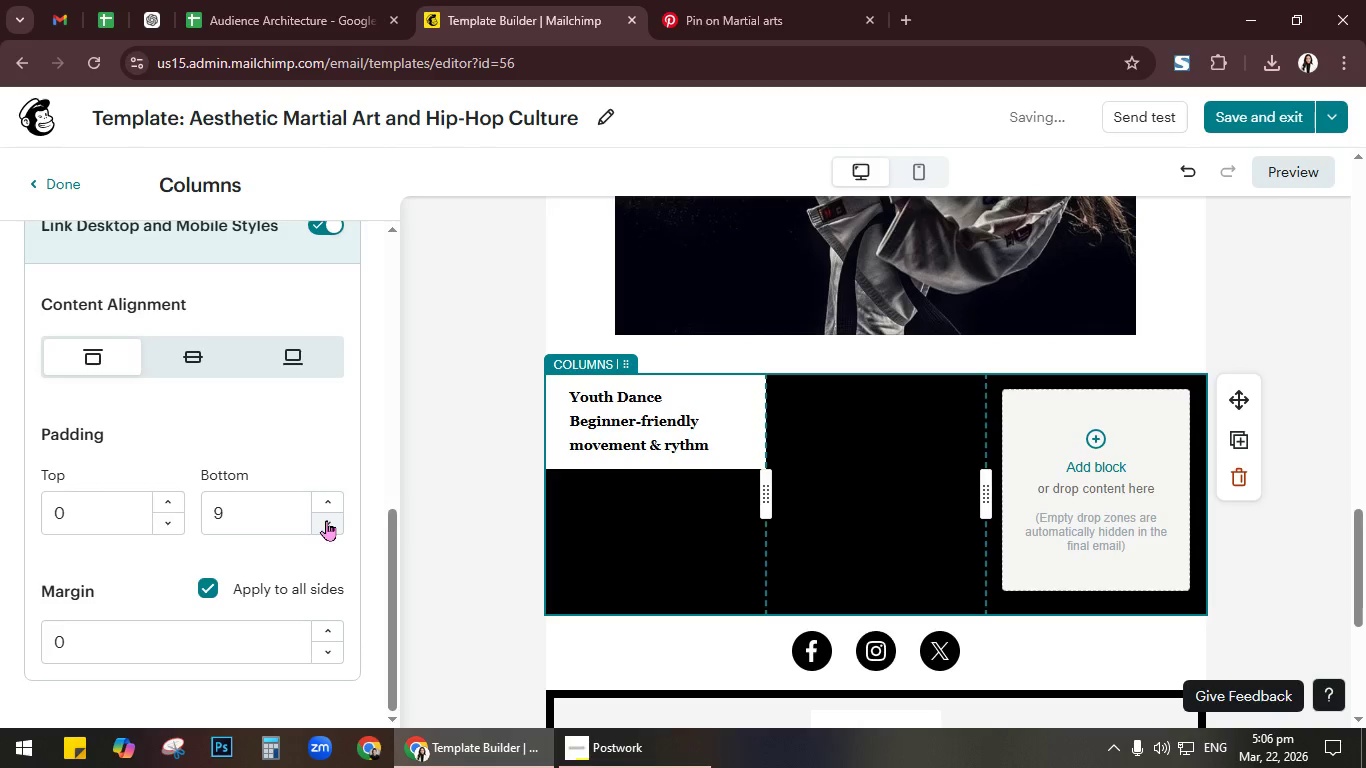 
triple_click([326, 520])
 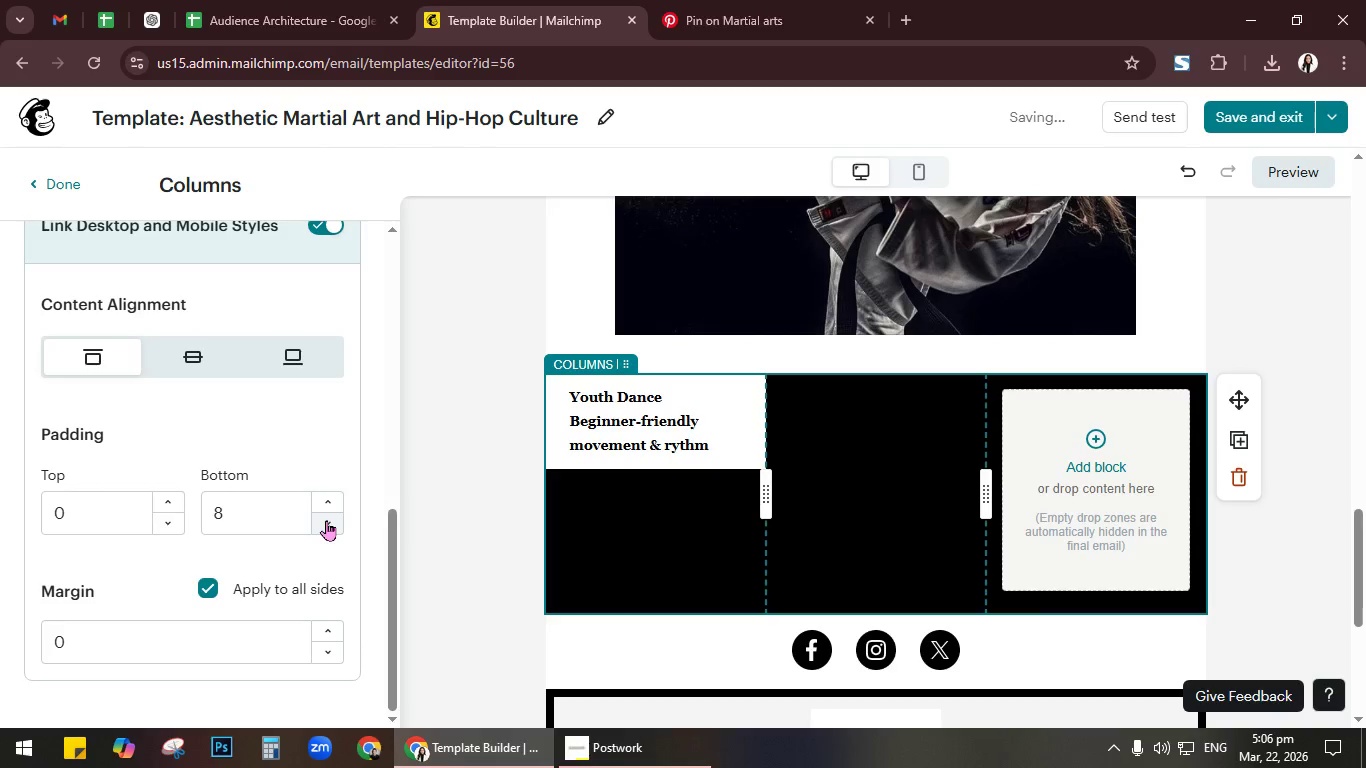 
triple_click([326, 520])
 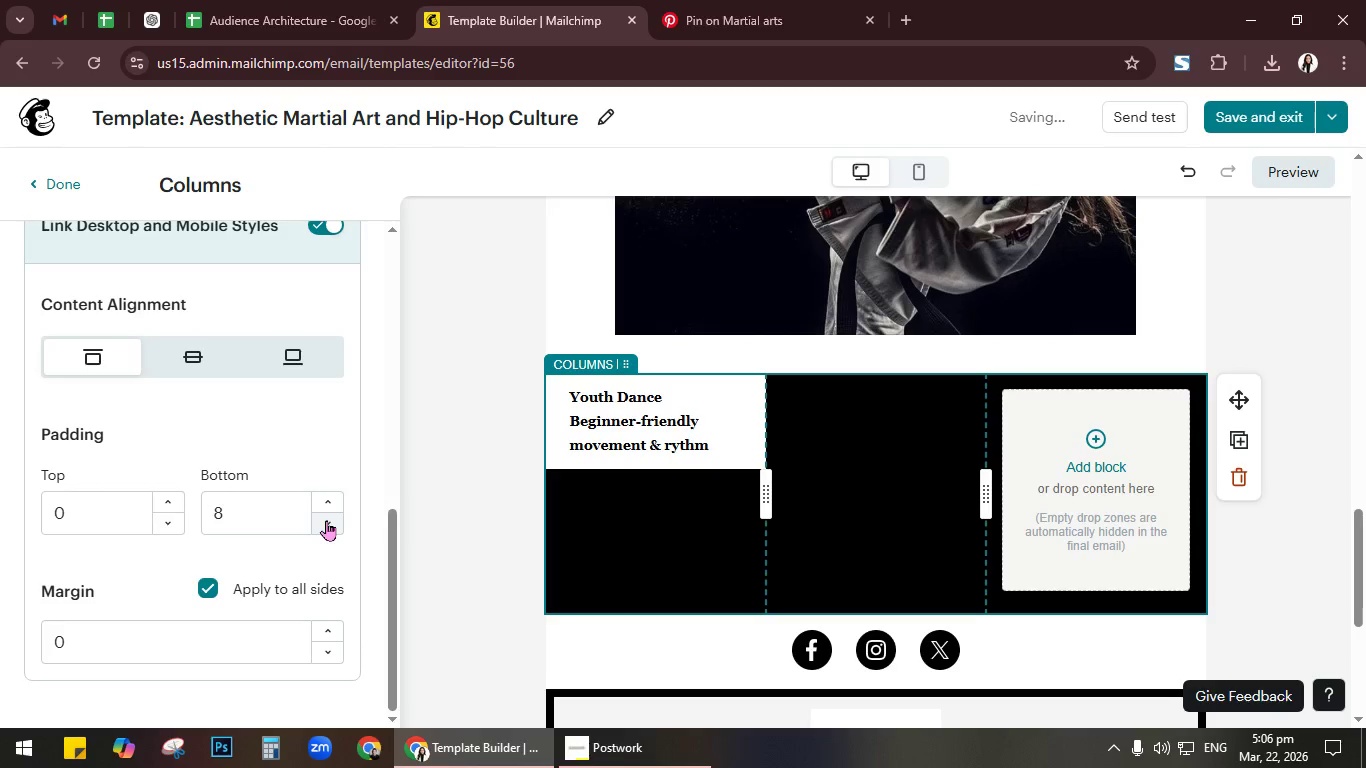 
triple_click([326, 520])
 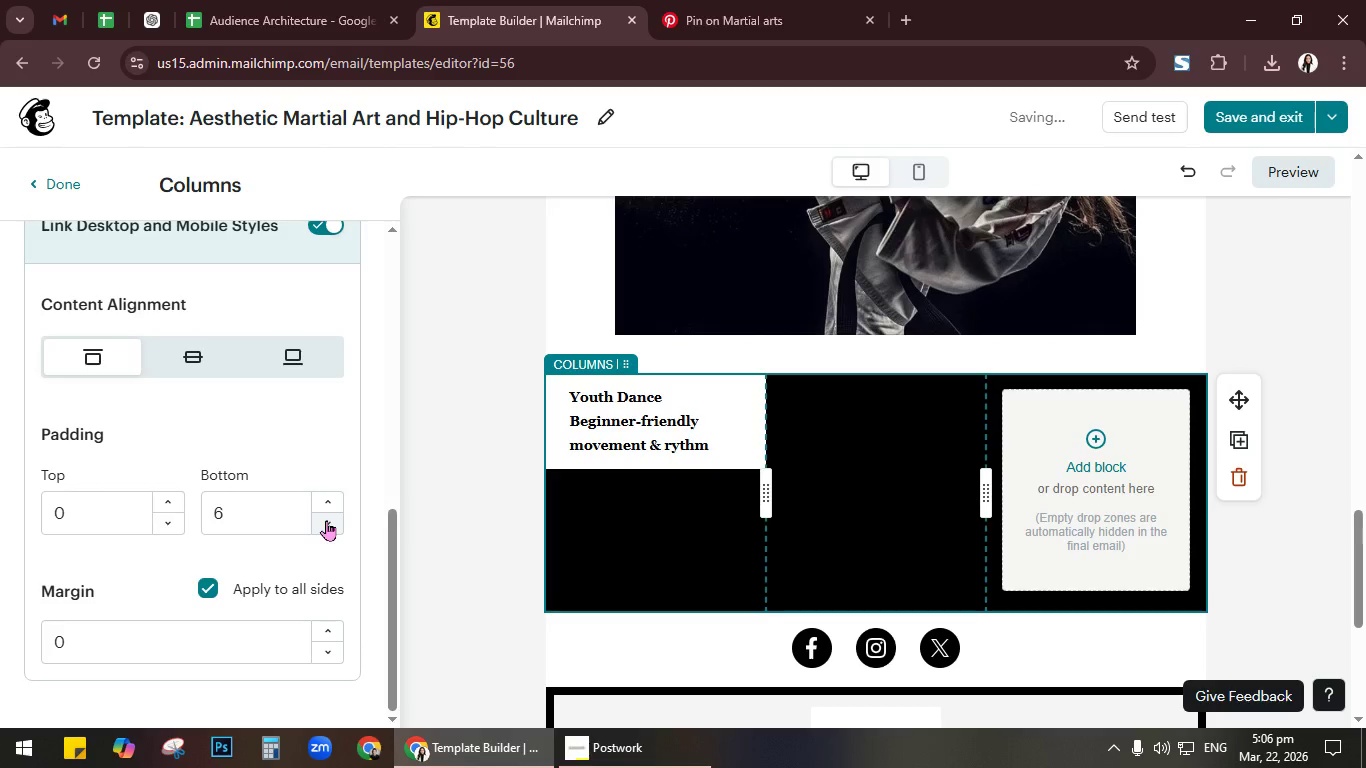 
triple_click([326, 520])
 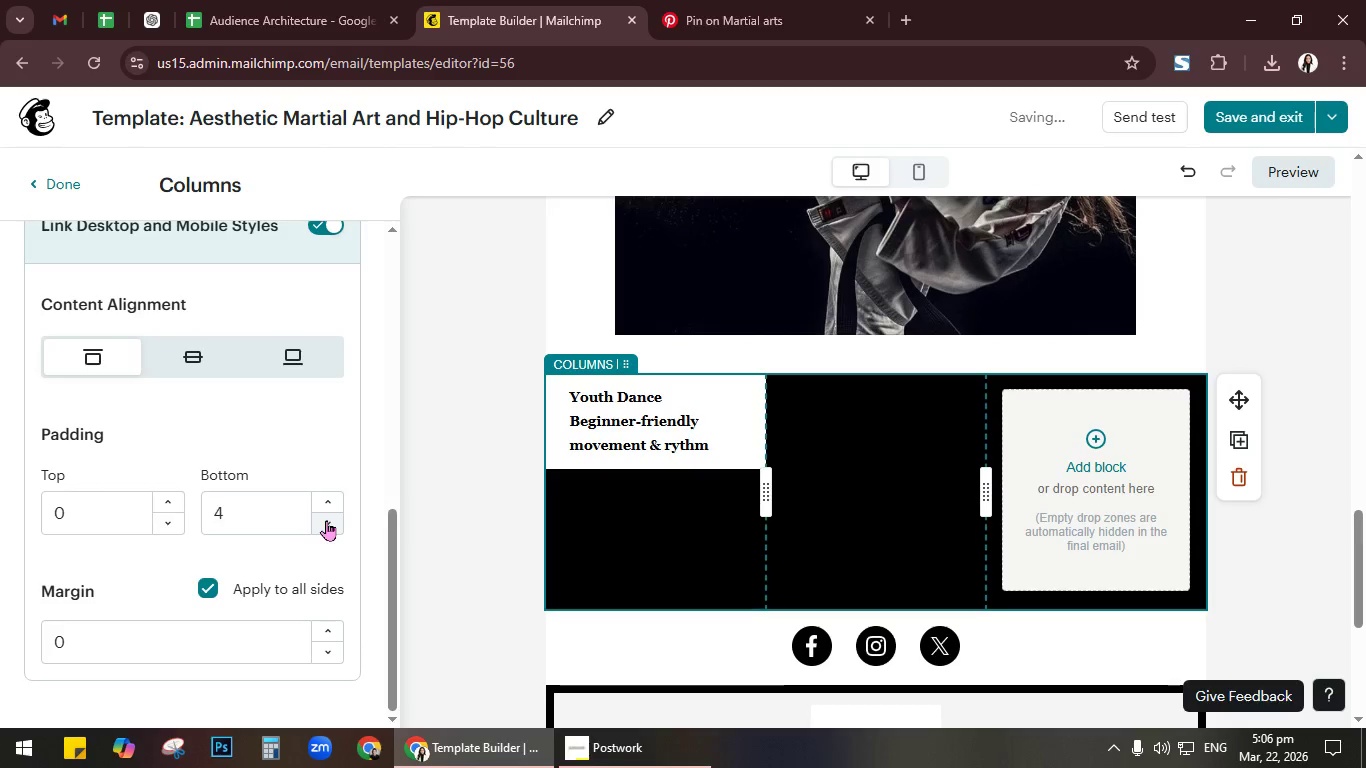 
triple_click([326, 520])
 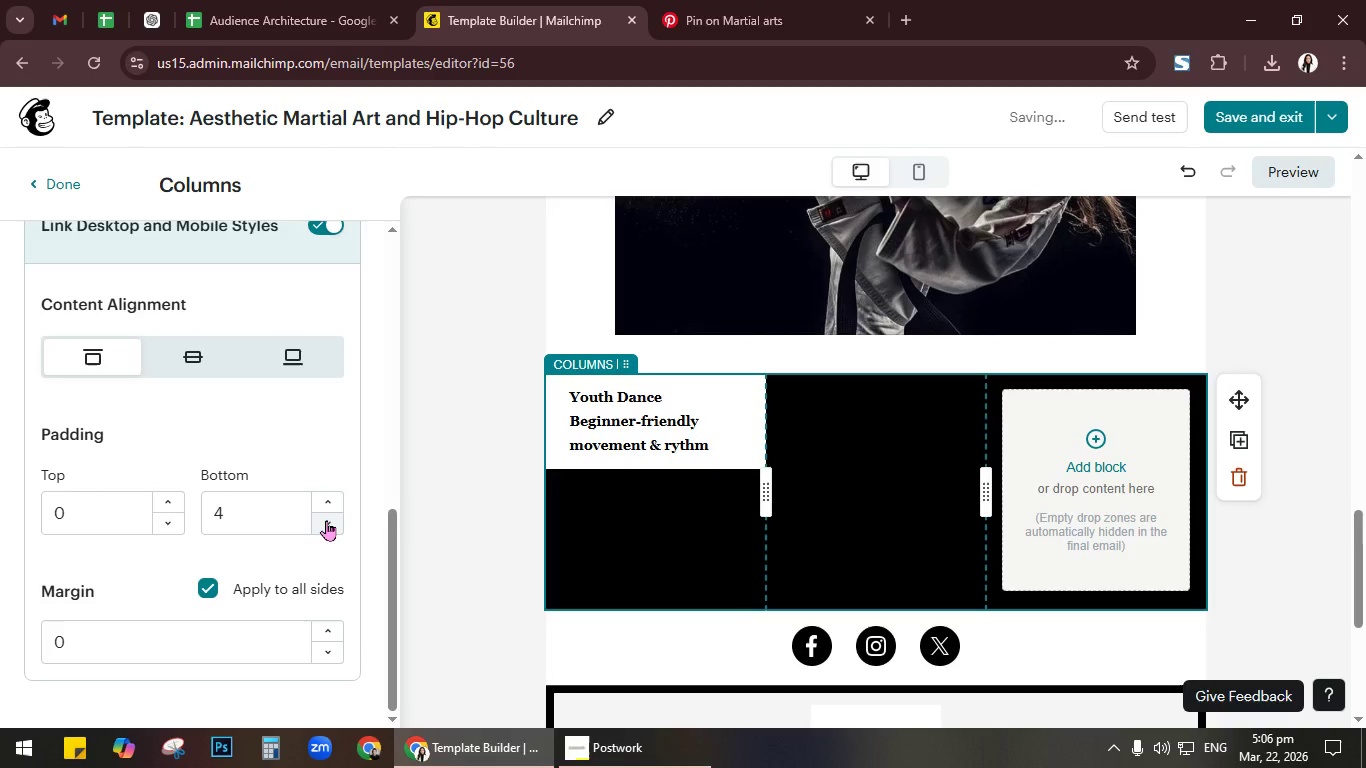 
triple_click([326, 520])
 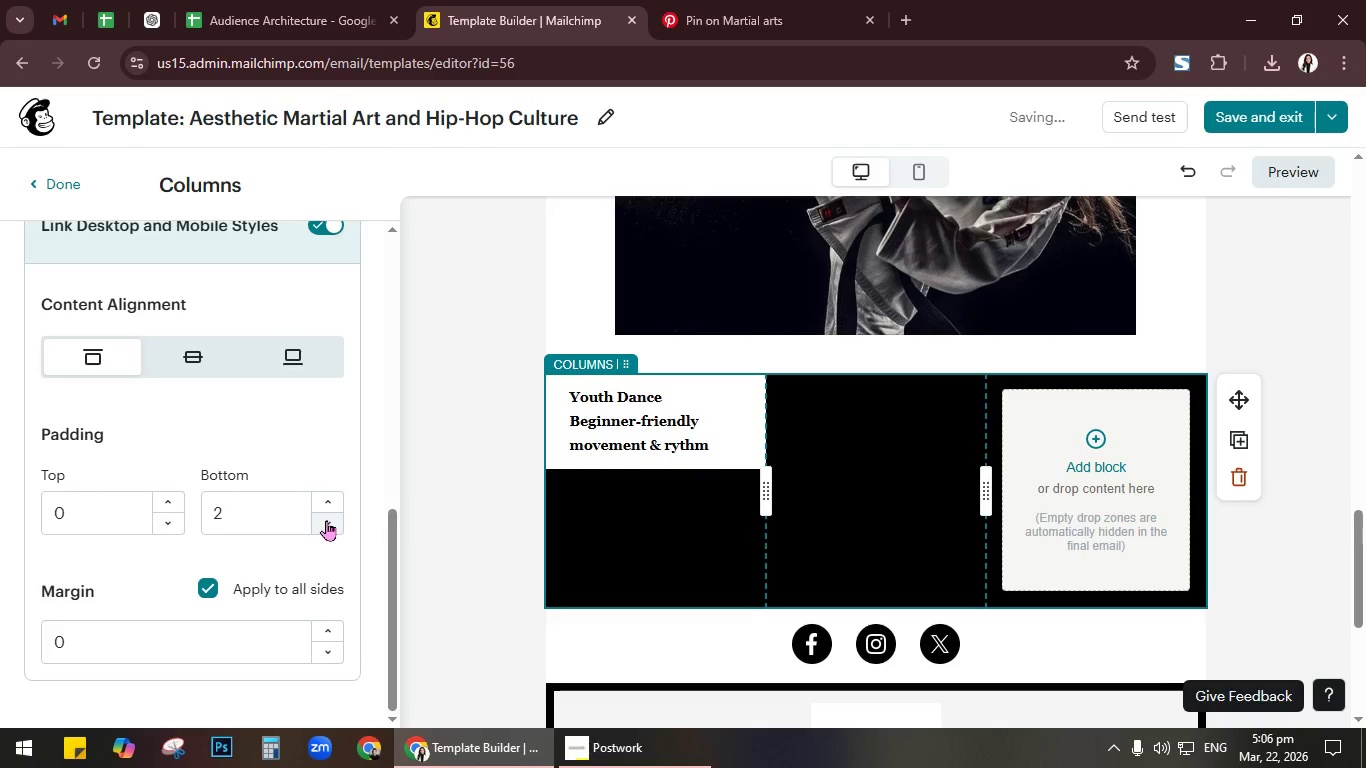 
triple_click([326, 520])
 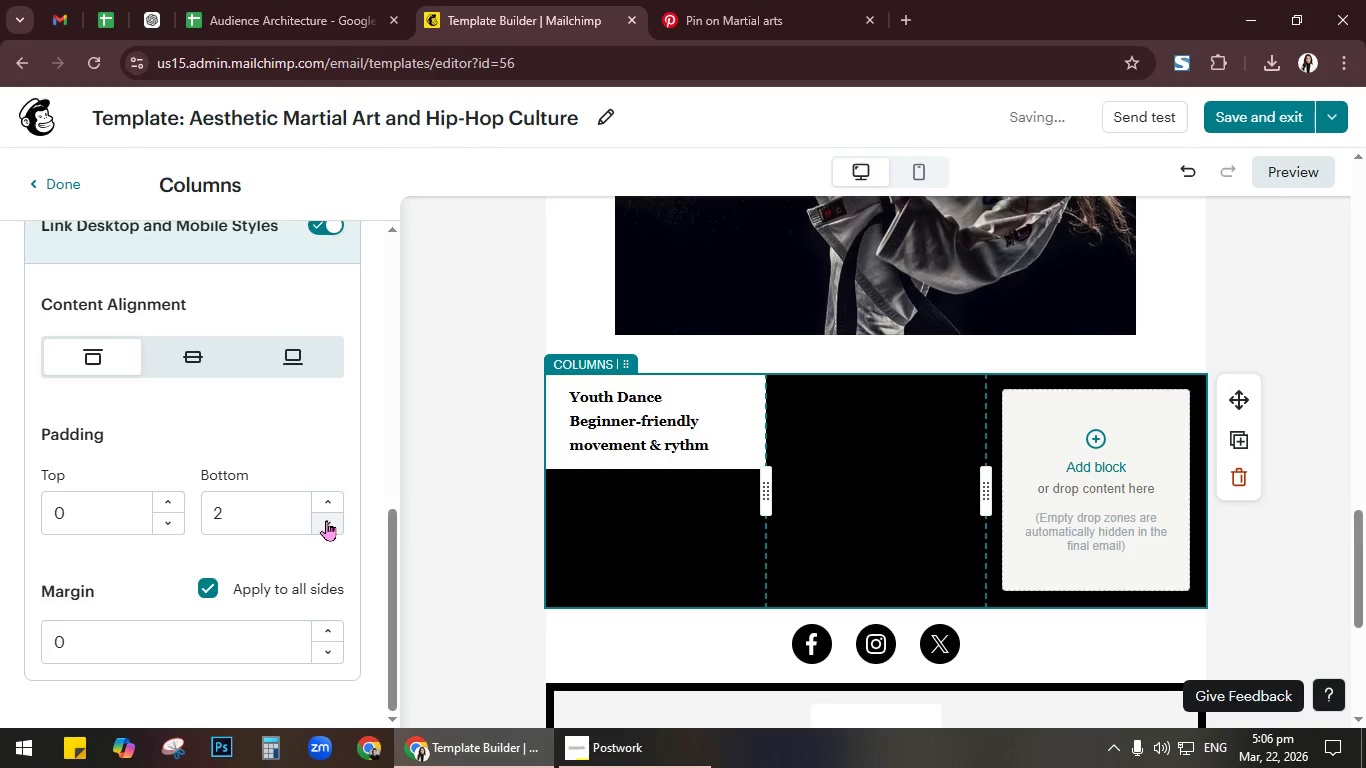 
triple_click([326, 520])
 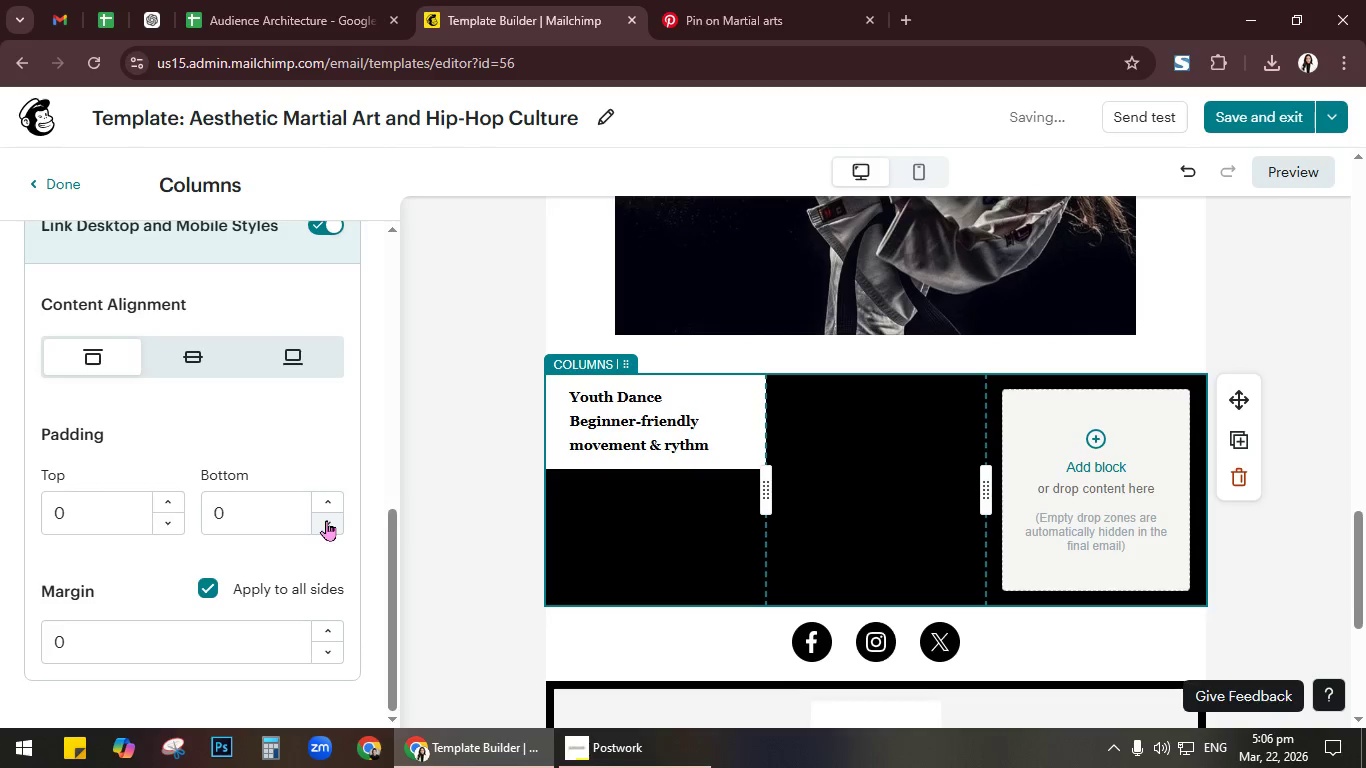 
triple_click([326, 520])
 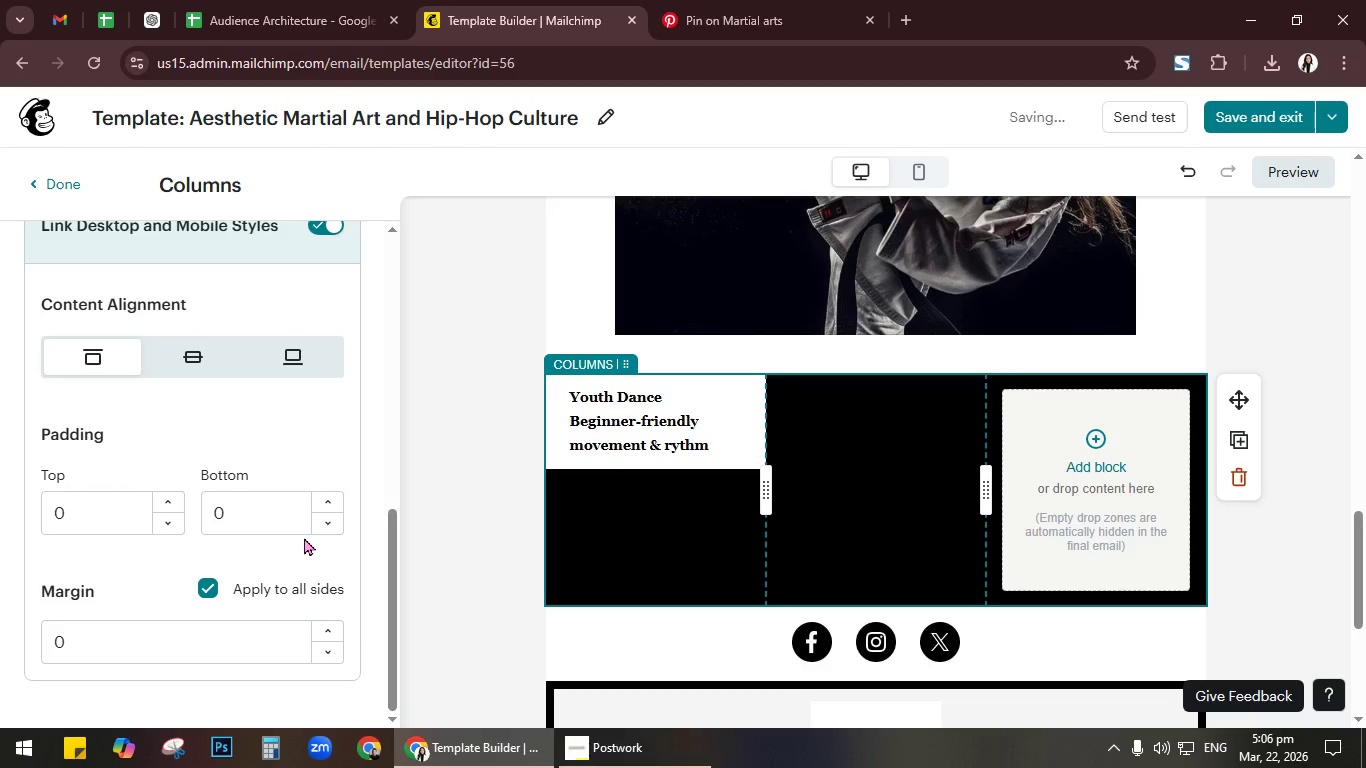 
scroll: coordinate [304, 537], scroll_direction: down, amount: 3.0
 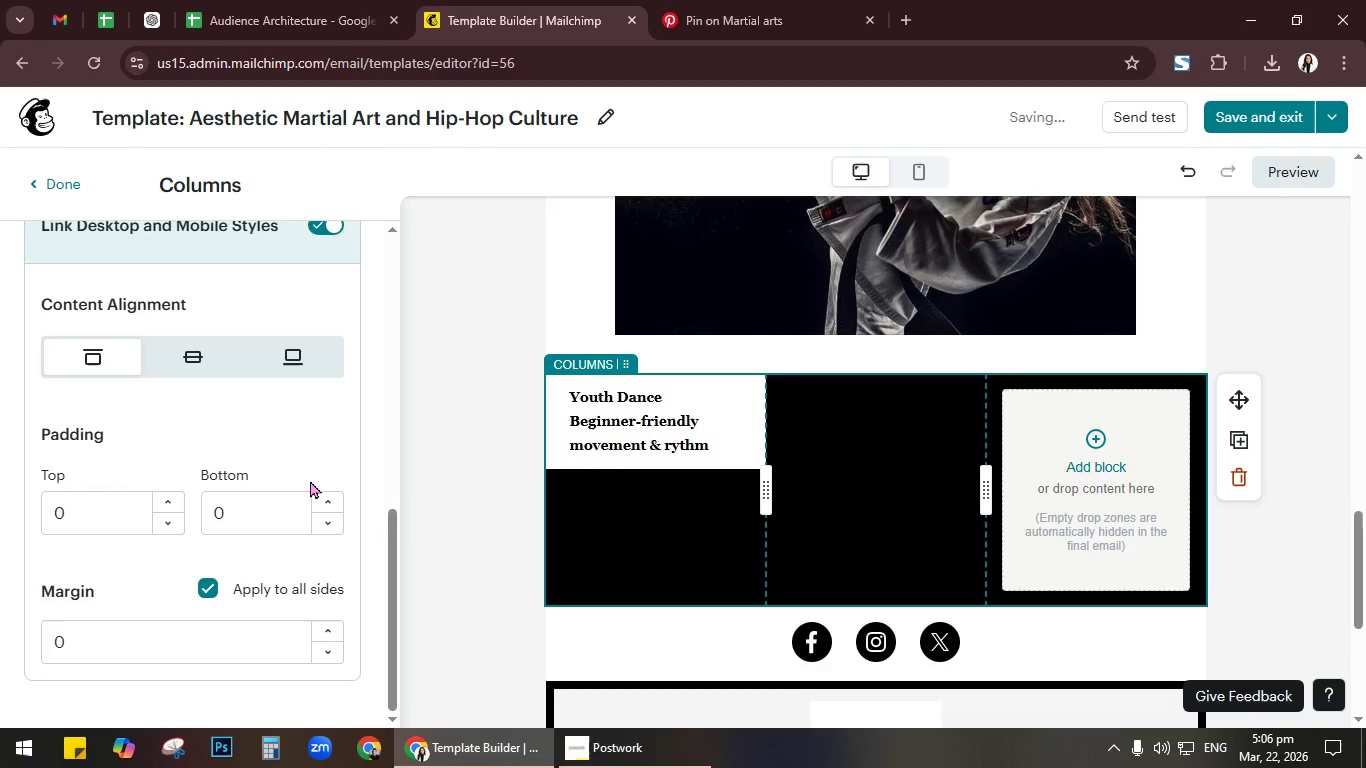 
scroll: coordinate [310, 476], scroll_direction: up, amount: 1.0
 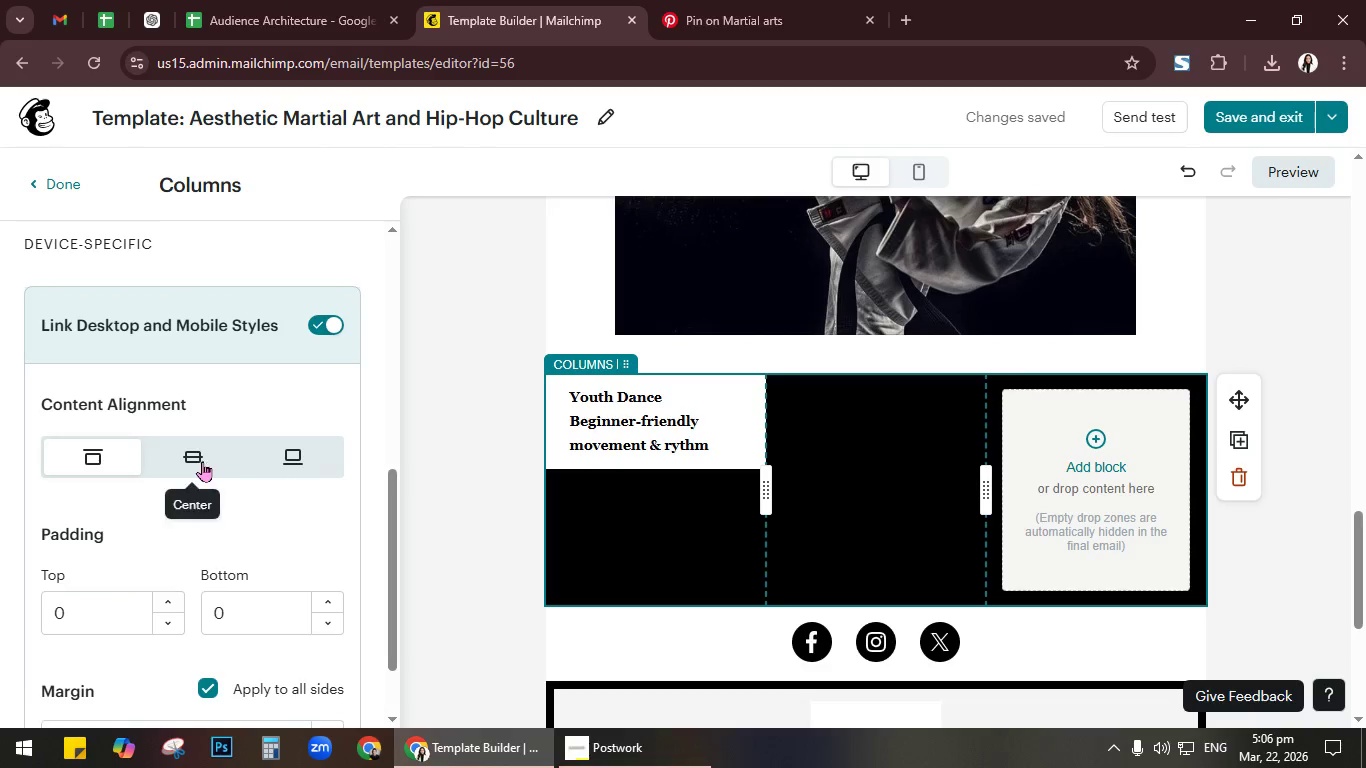 
left_click([201, 461])
 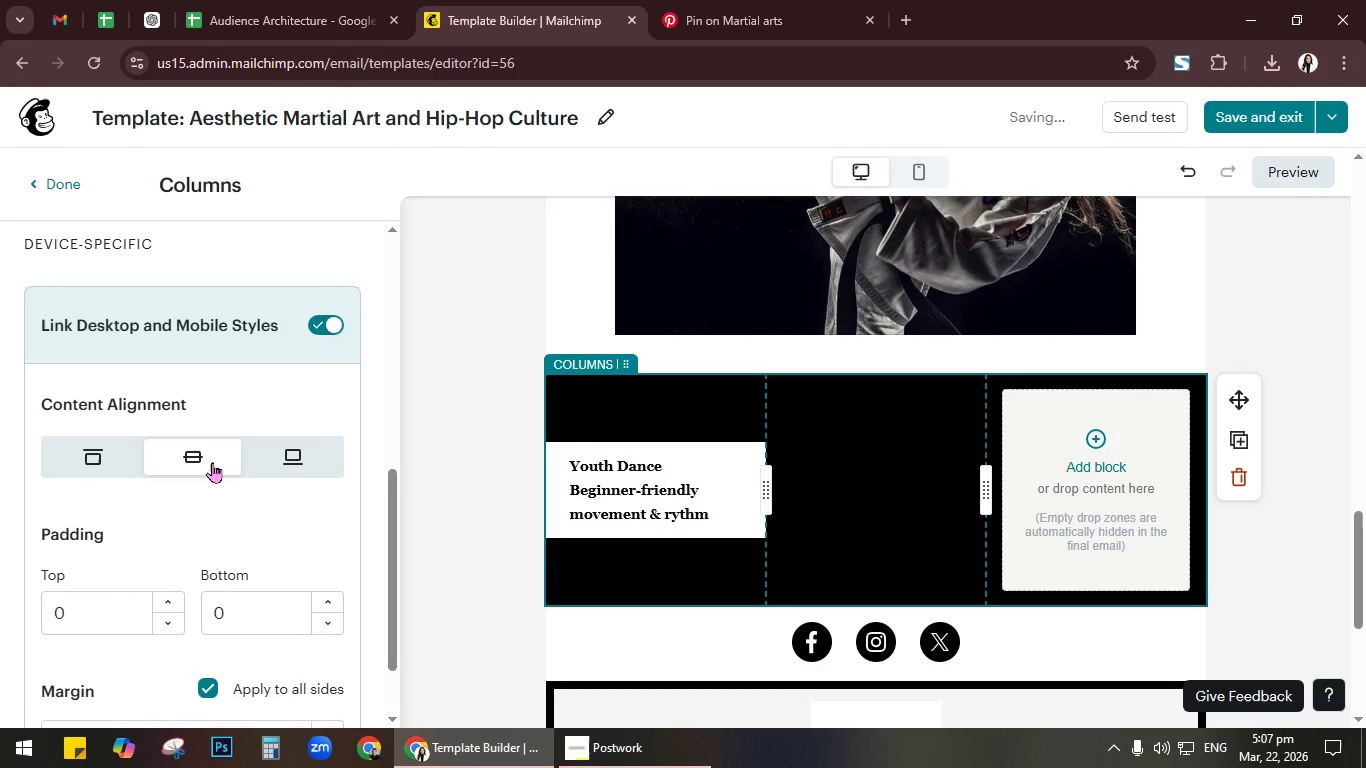 
left_click([296, 456])
 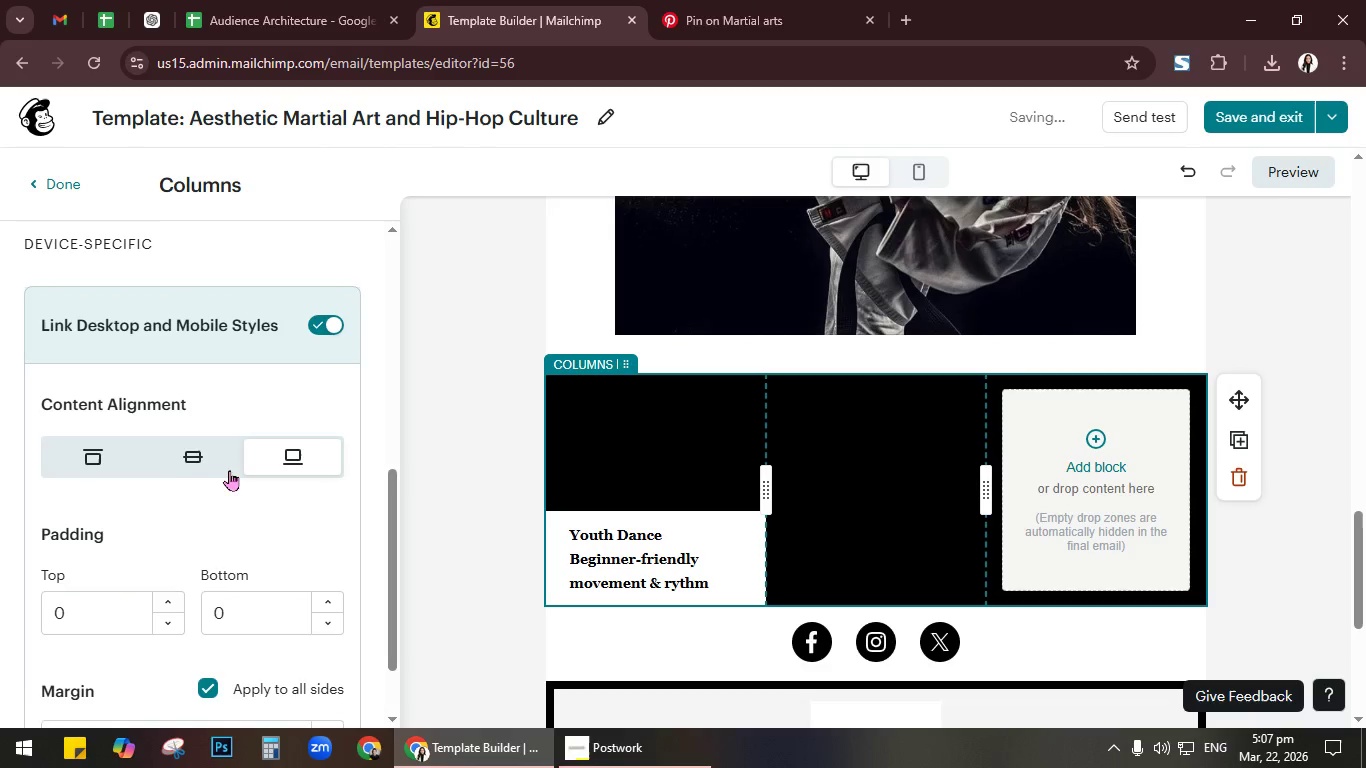 
left_click([182, 452])
 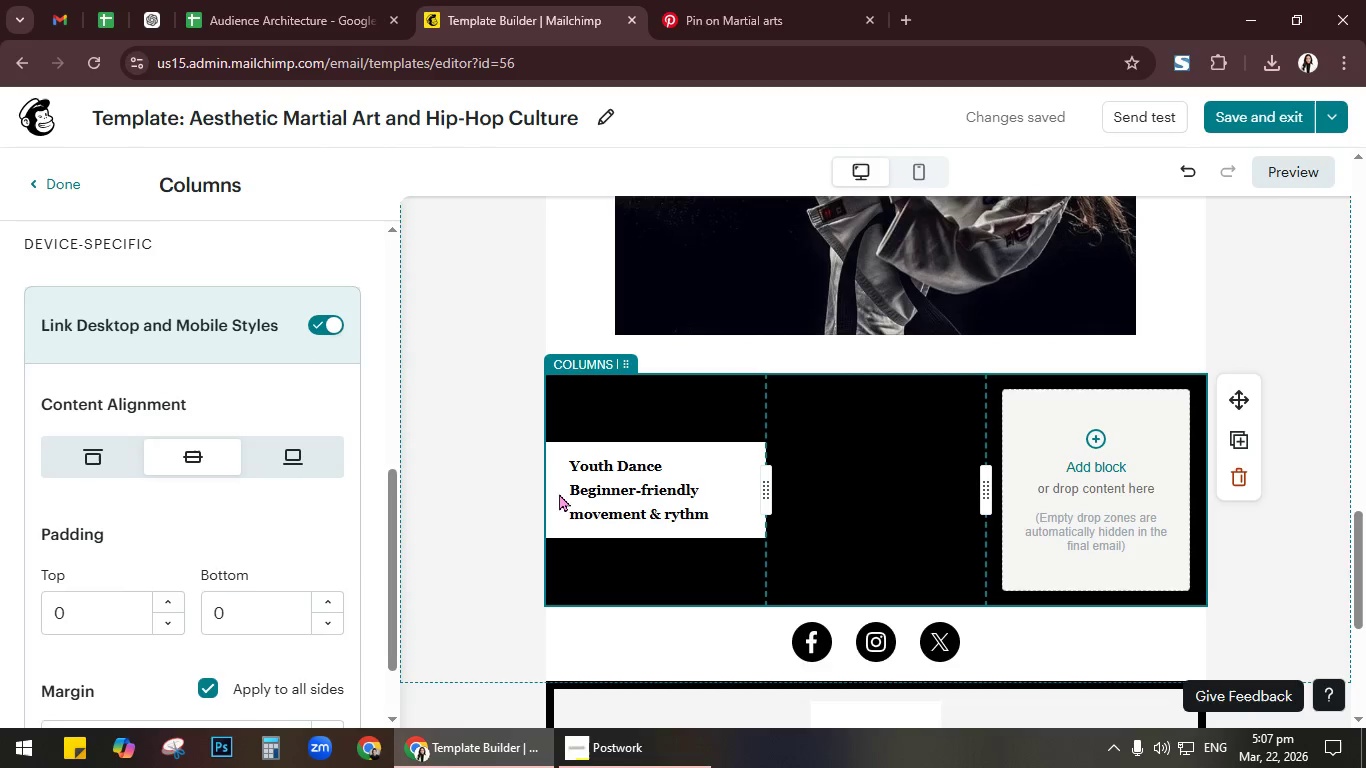 
wait(6.03)
 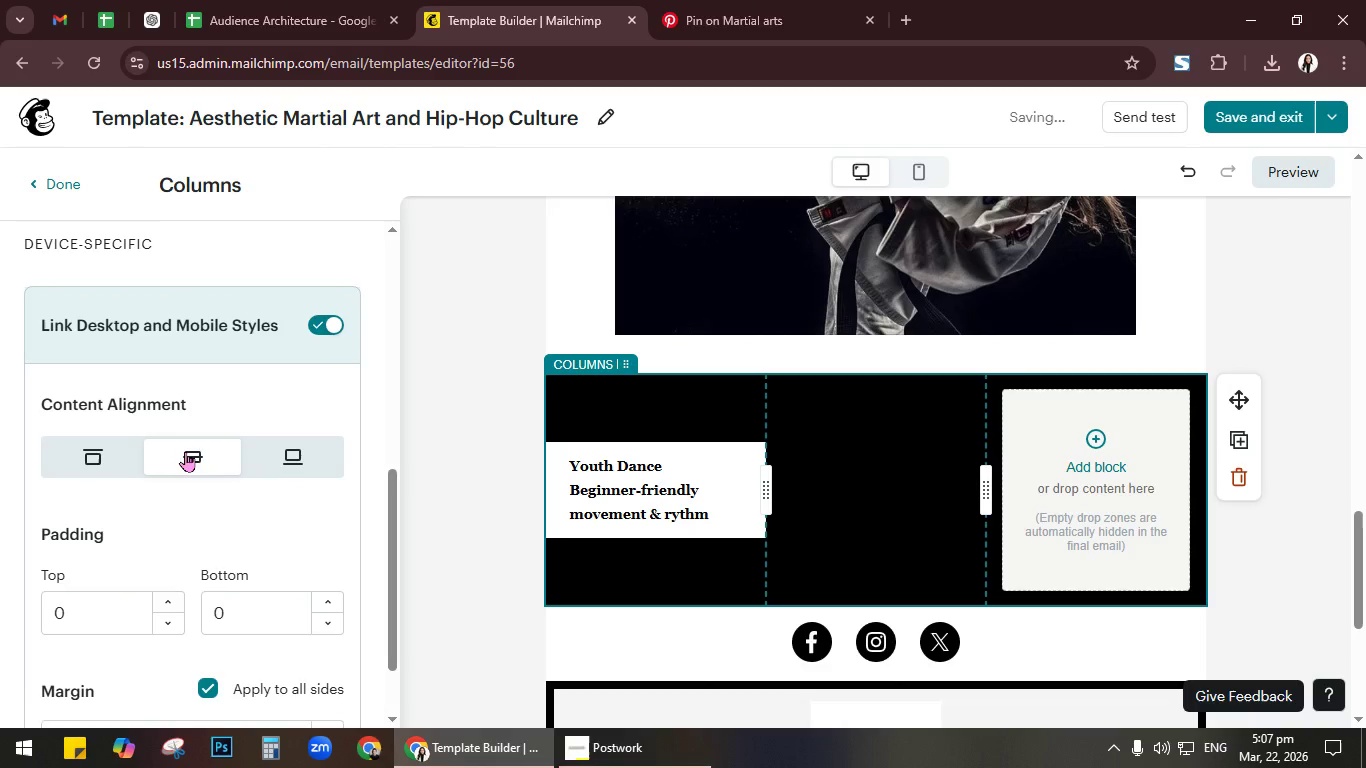 
left_click([844, 489])
 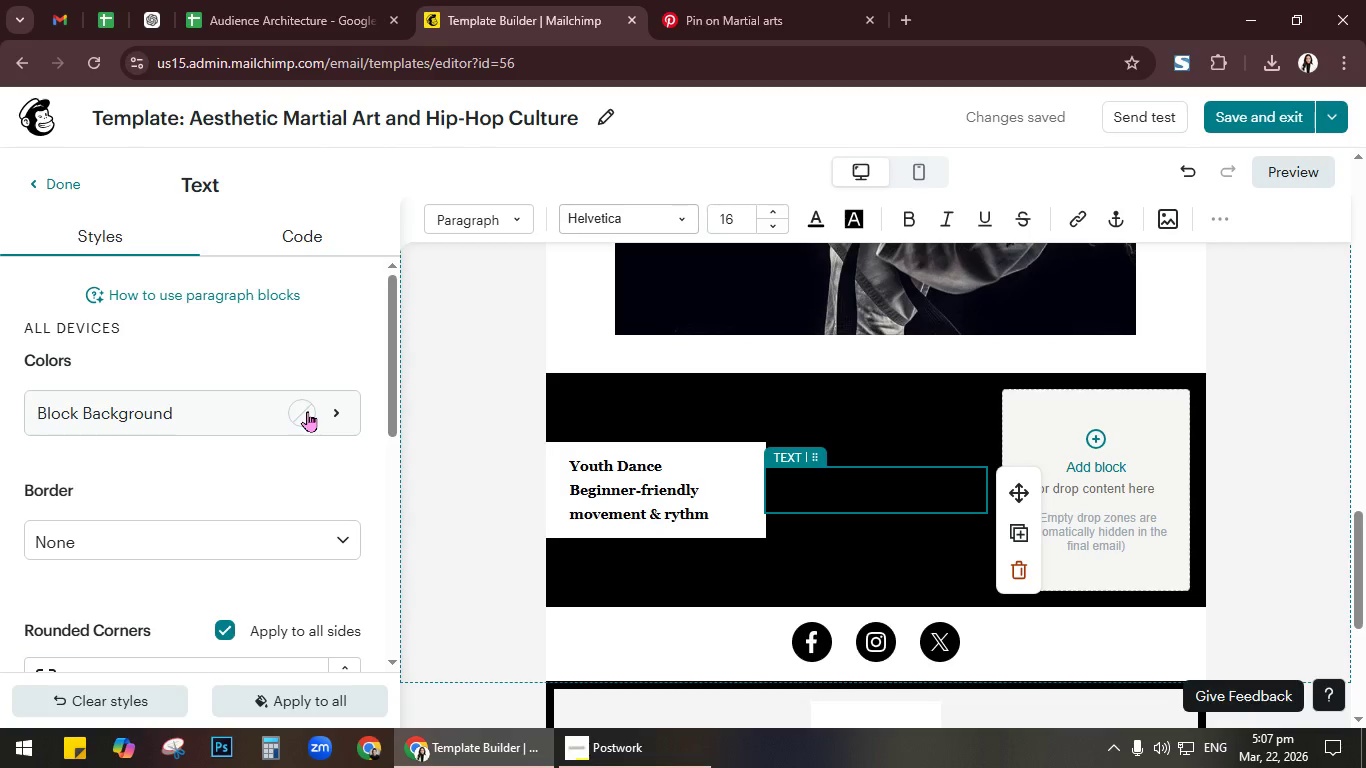 
wait(12.61)
 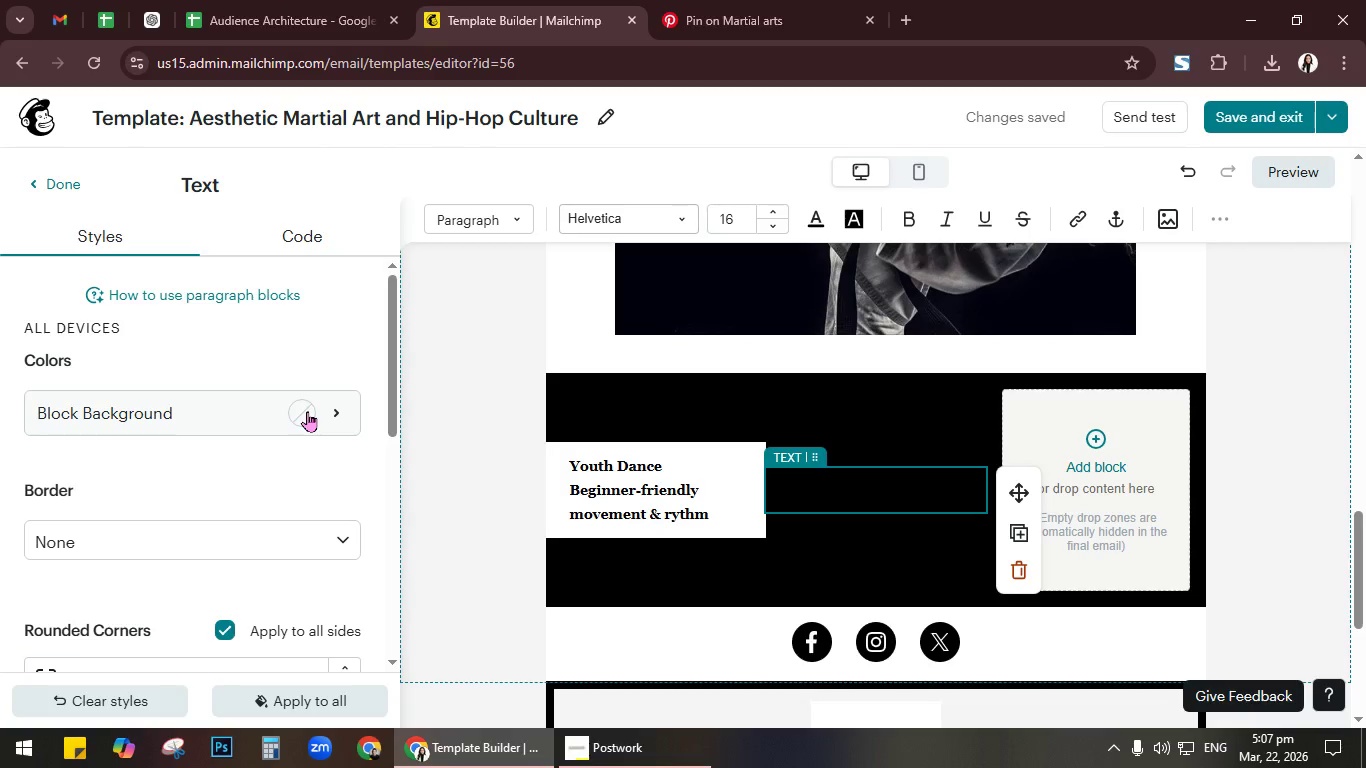 
type(Adul)
 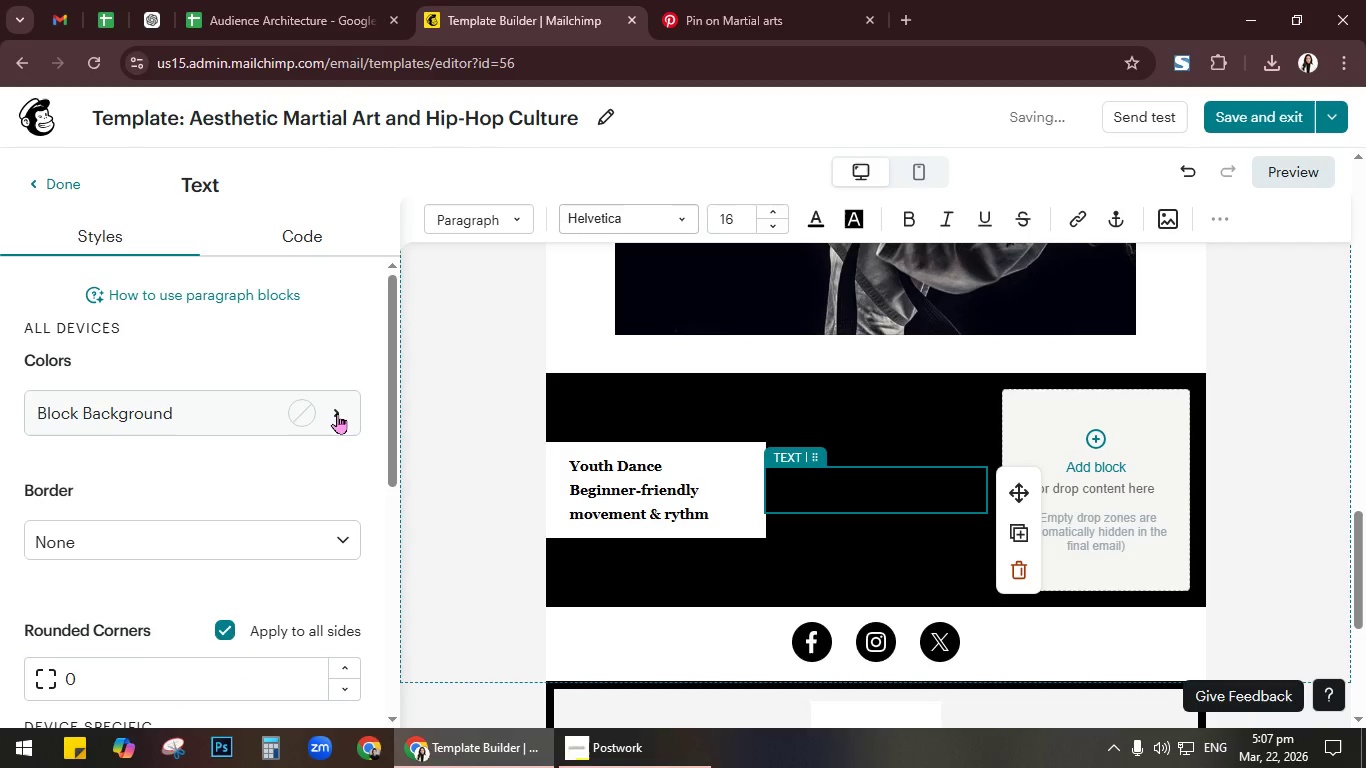 
key(Control+A)
 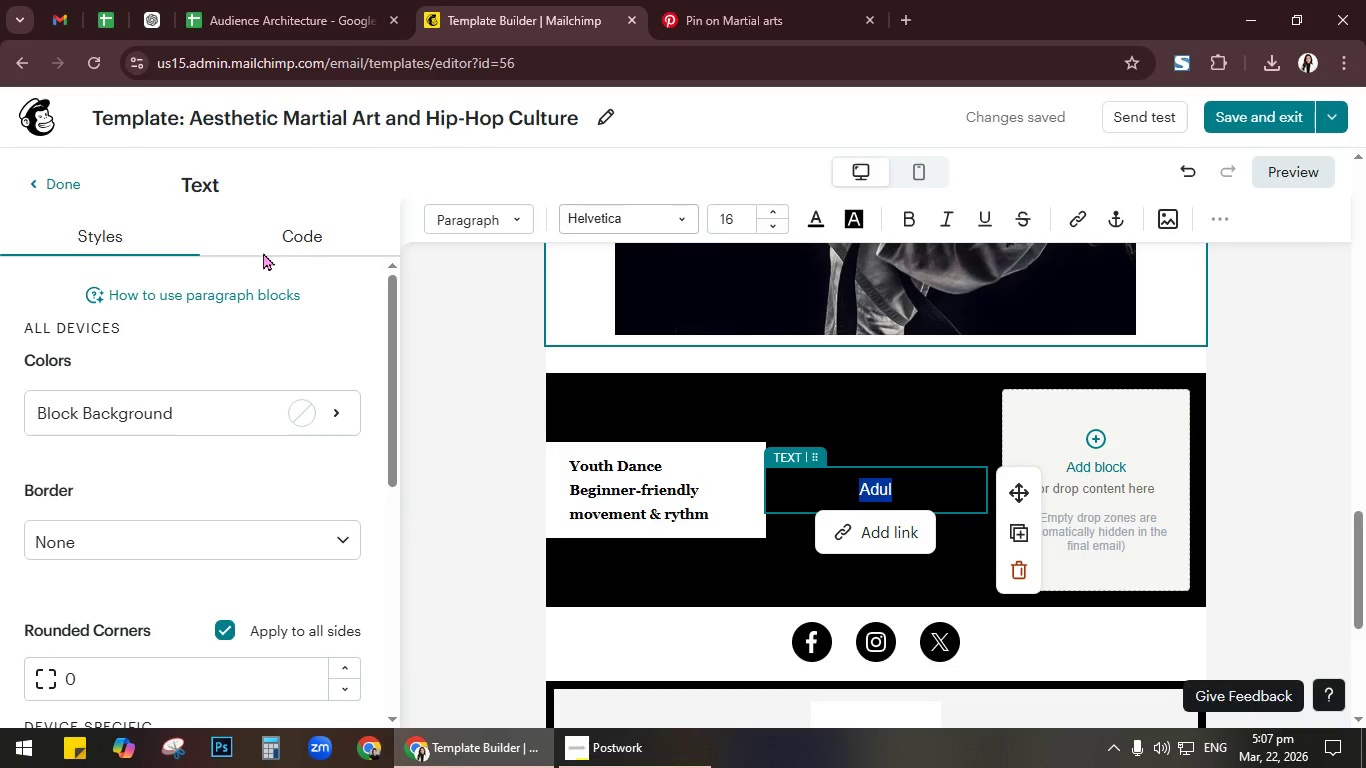 
scroll: coordinate [308, 349], scroll_direction: up, amount: 5.0
 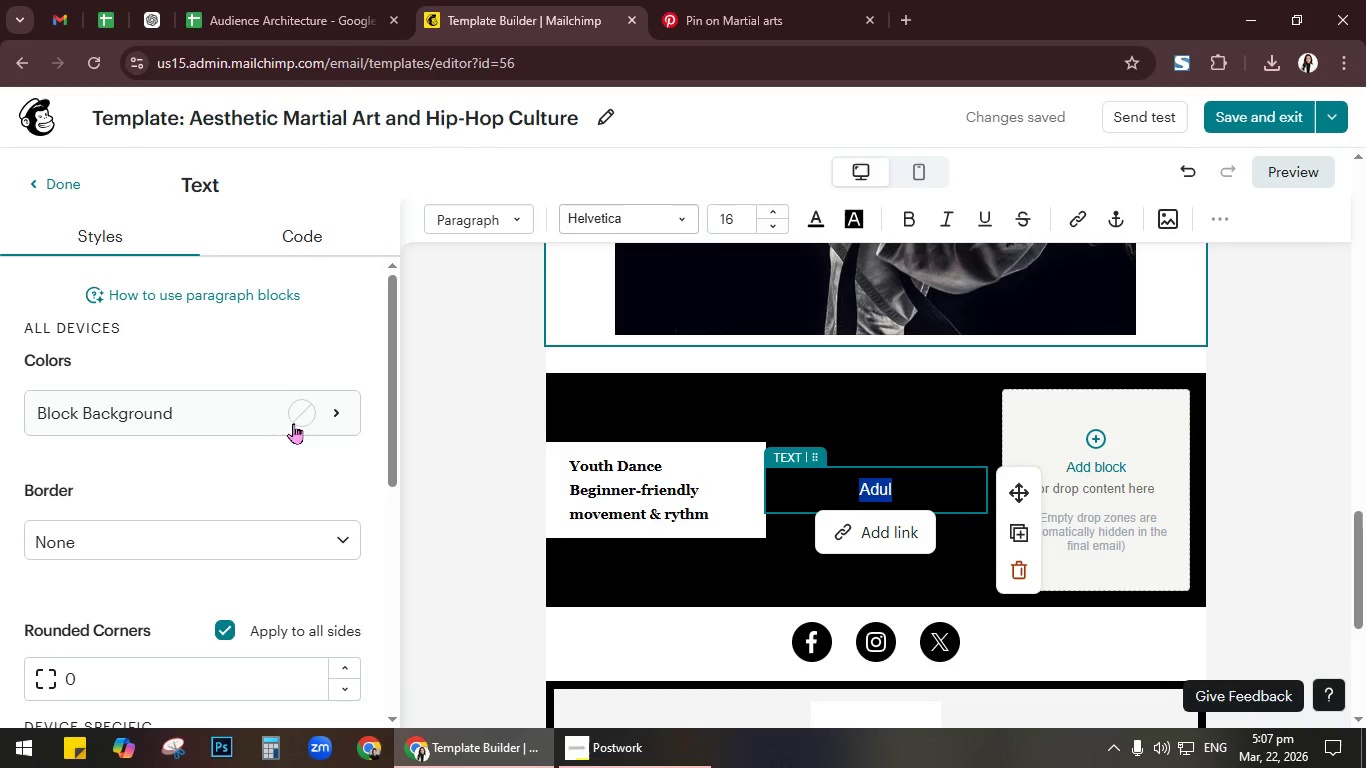 
scroll: coordinate [293, 443], scroll_direction: down, amount: 9.0
 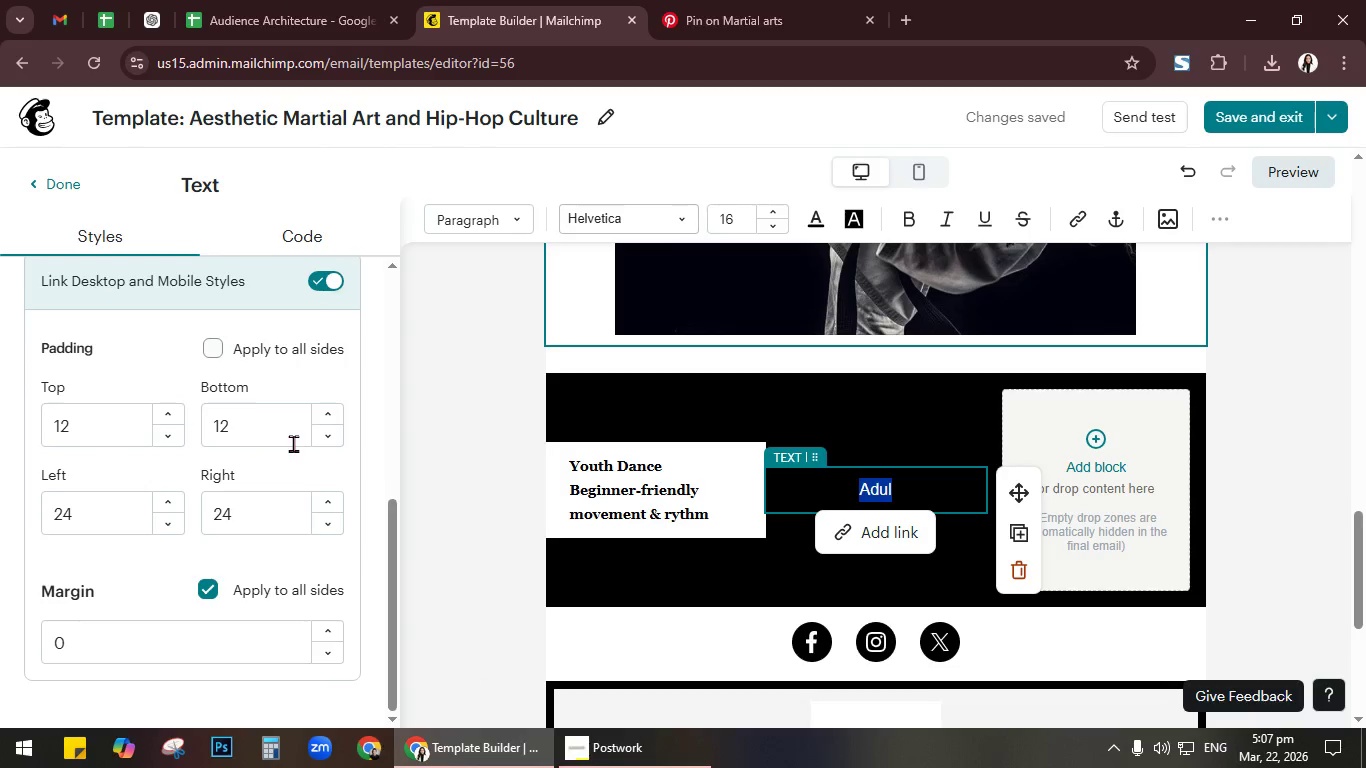 
scroll: coordinate [293, 443], scroll_direction: up, amount: 14.0
 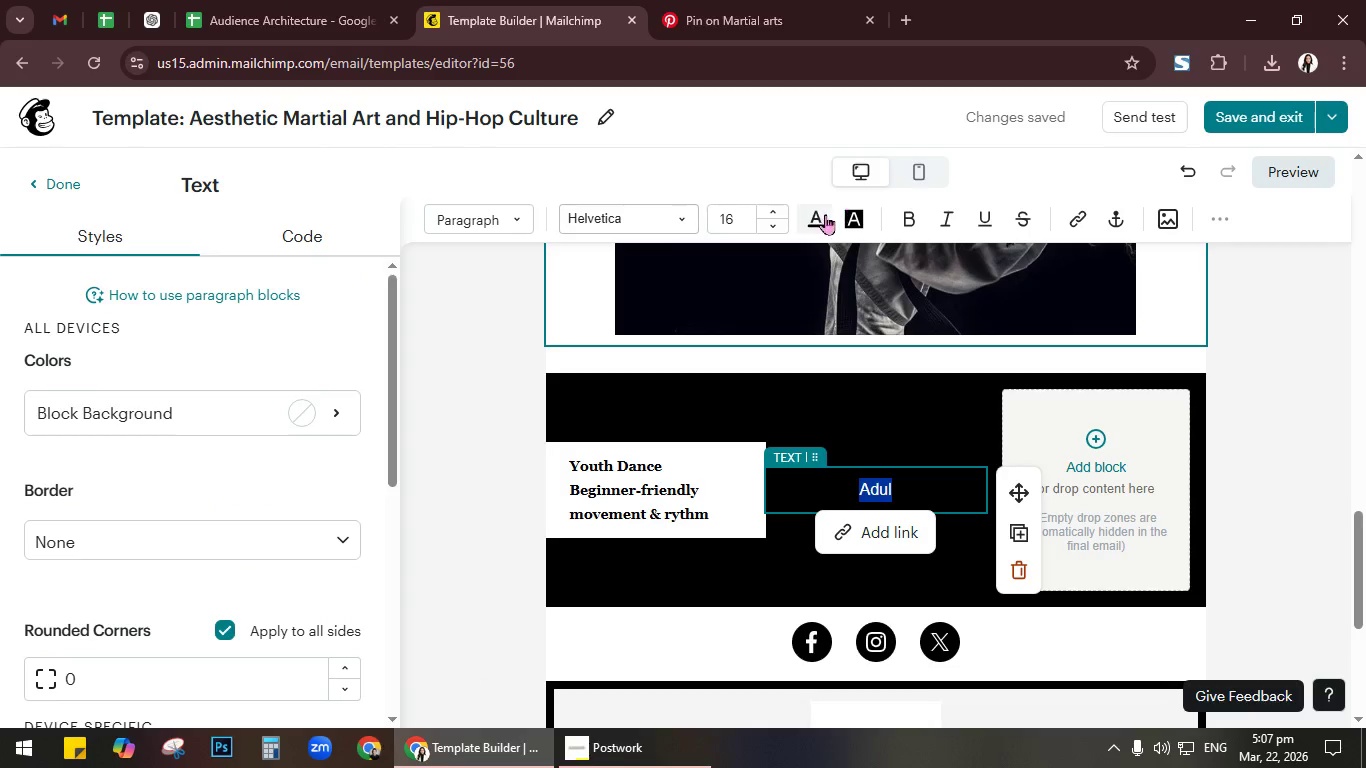 
left_click([825, 216])
 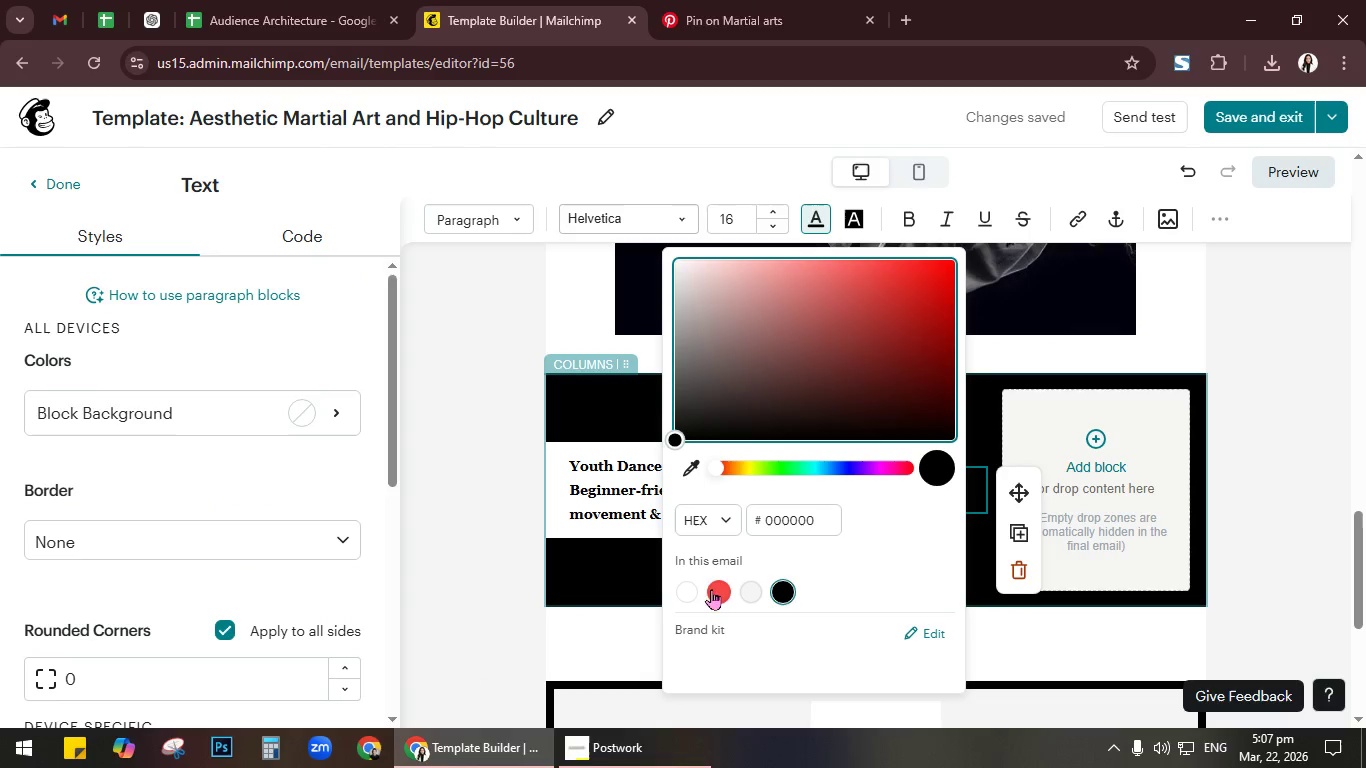 
left_click([691, 587])
 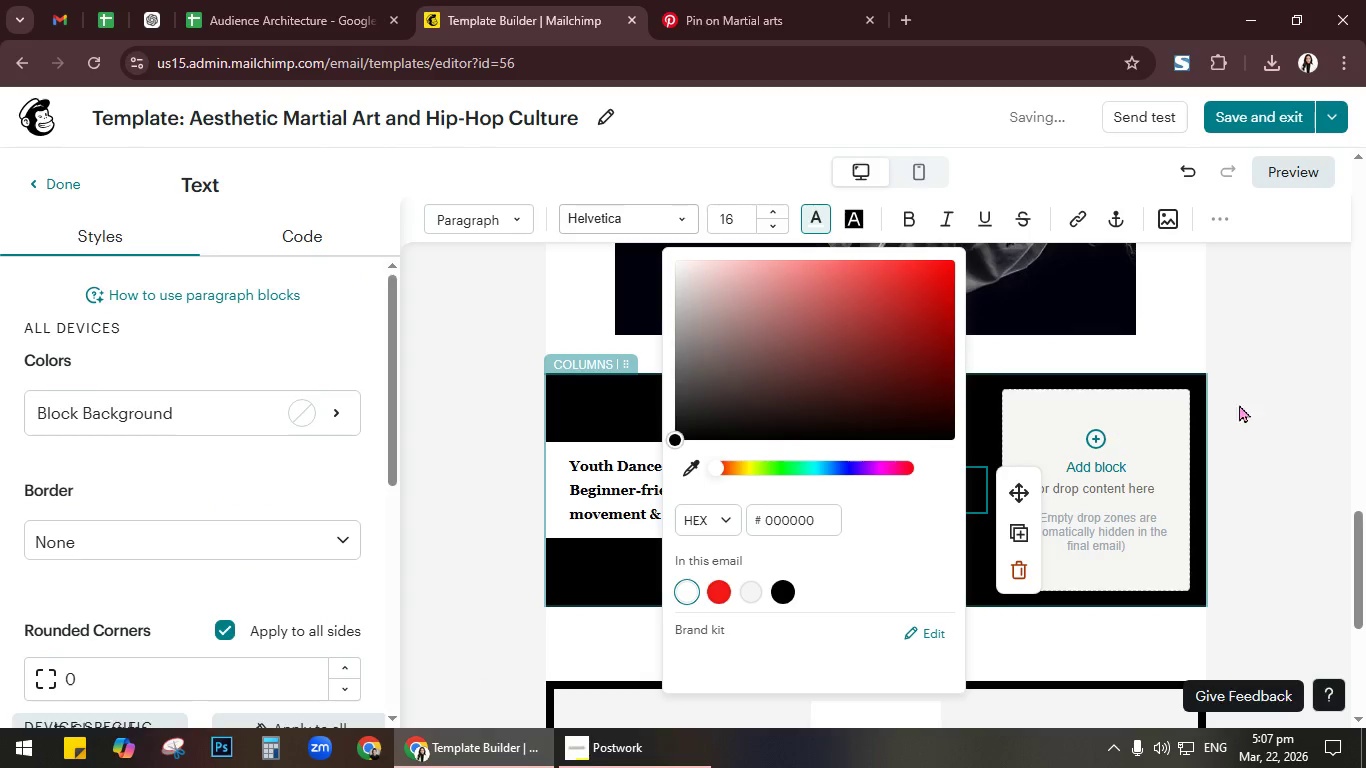 
left_click([1287, 394])
 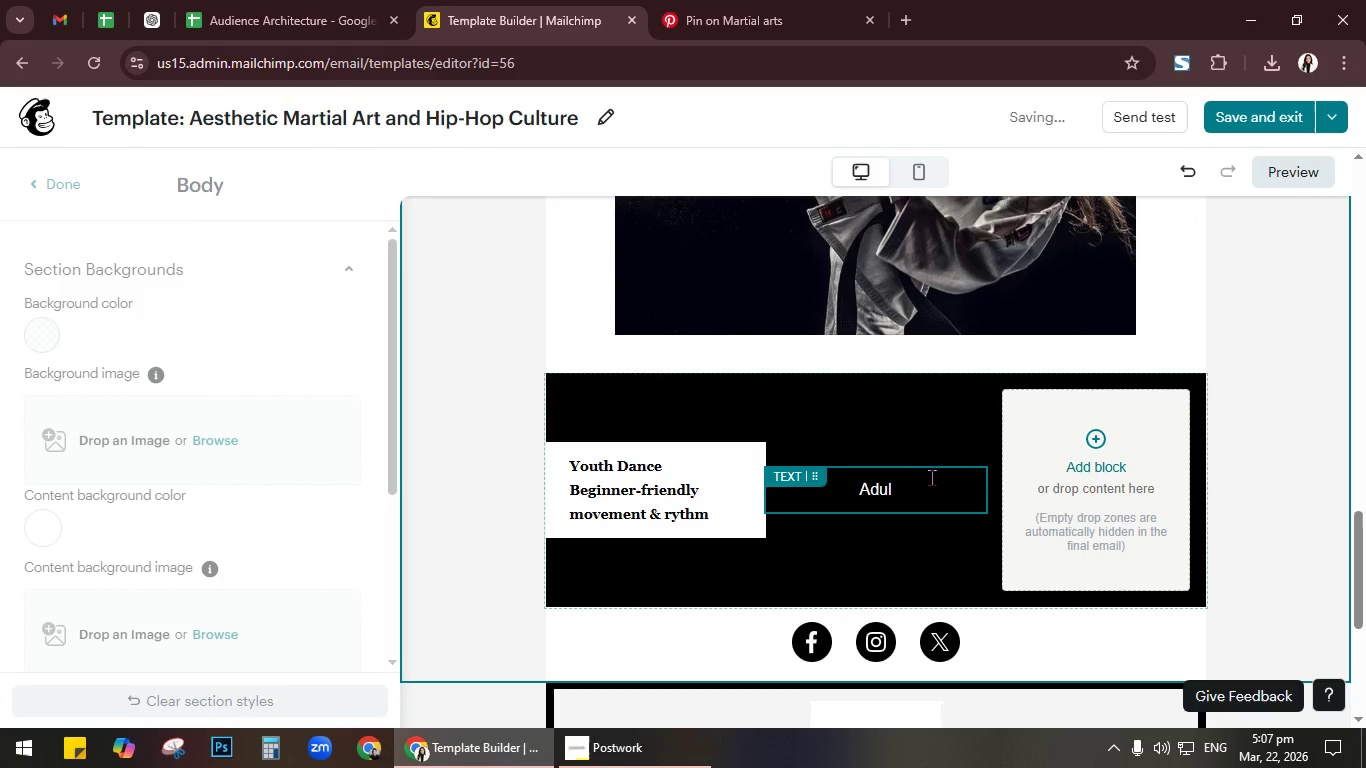 
left_click([921, 484])
 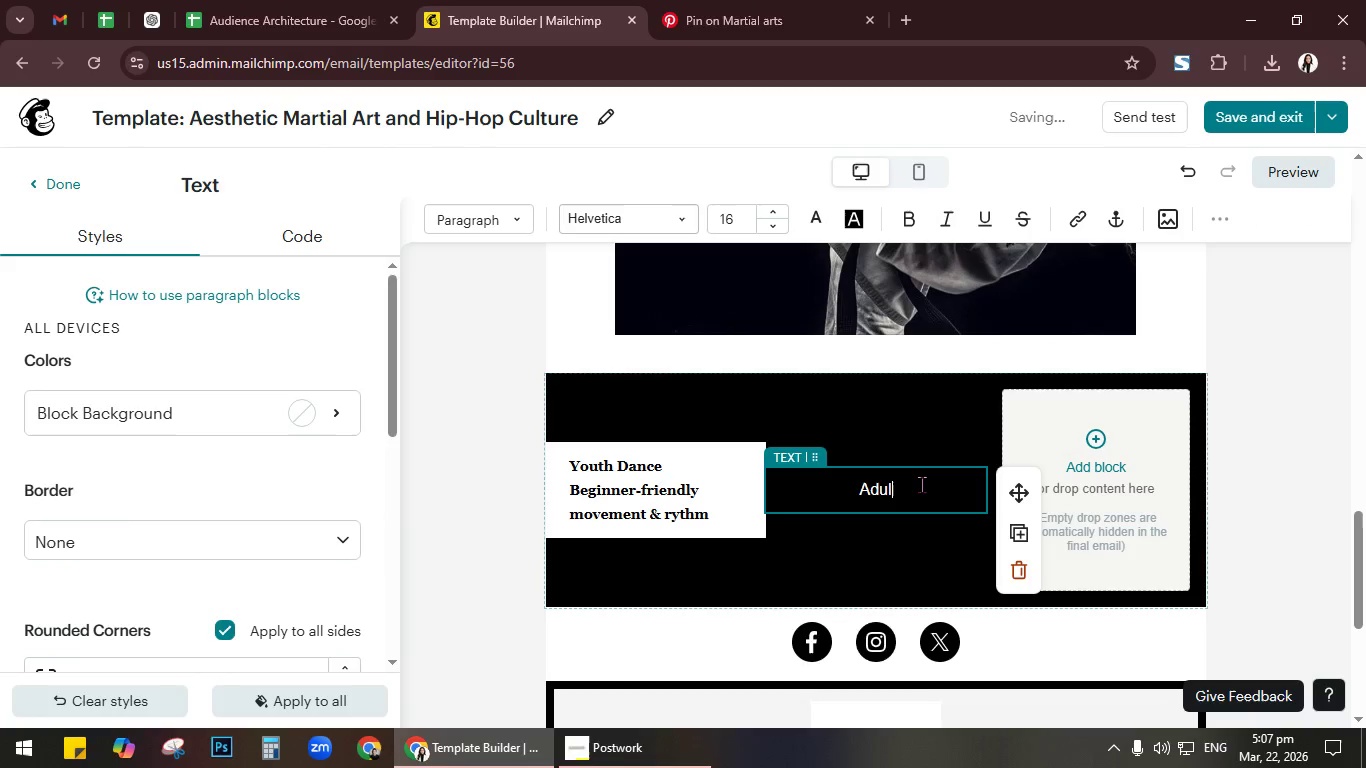 
type(t Combat)
 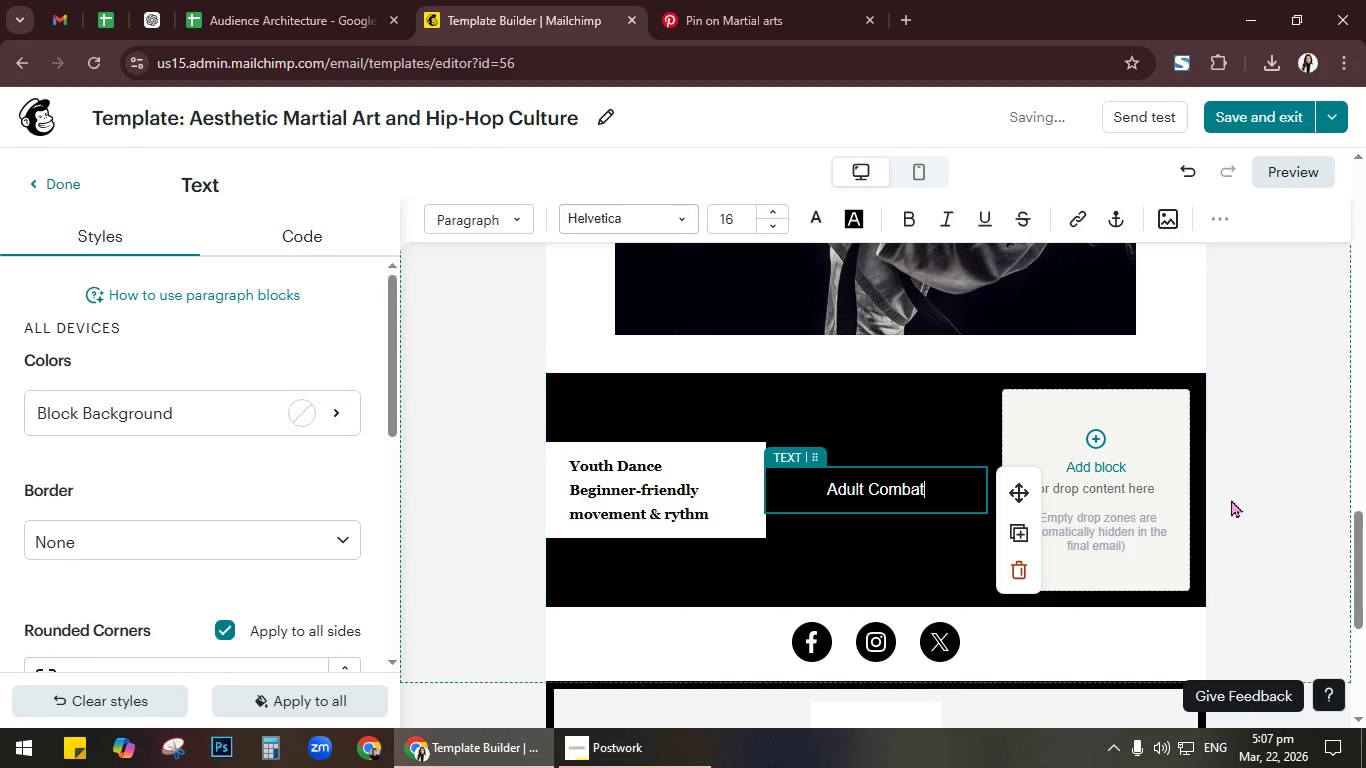 
left_click([1021, 573])
 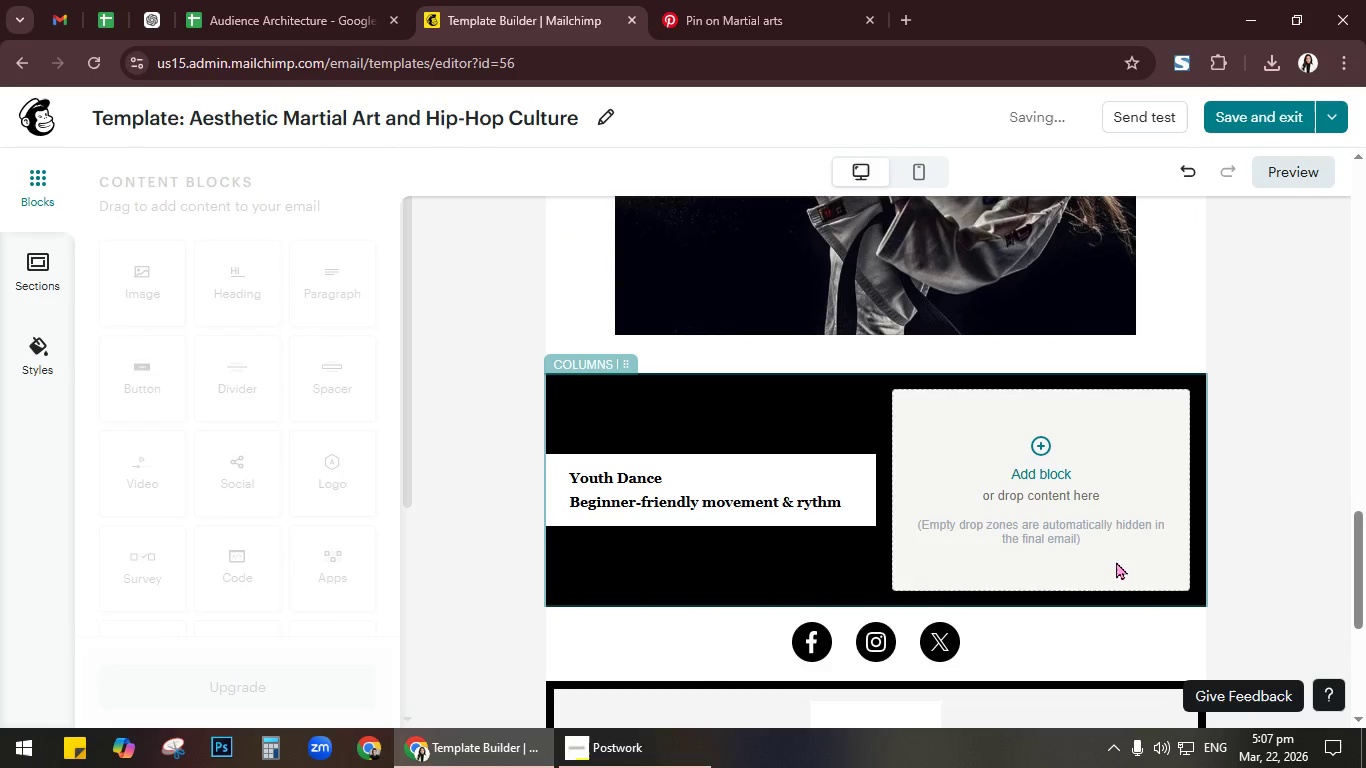 
left_click([1142, 553])
 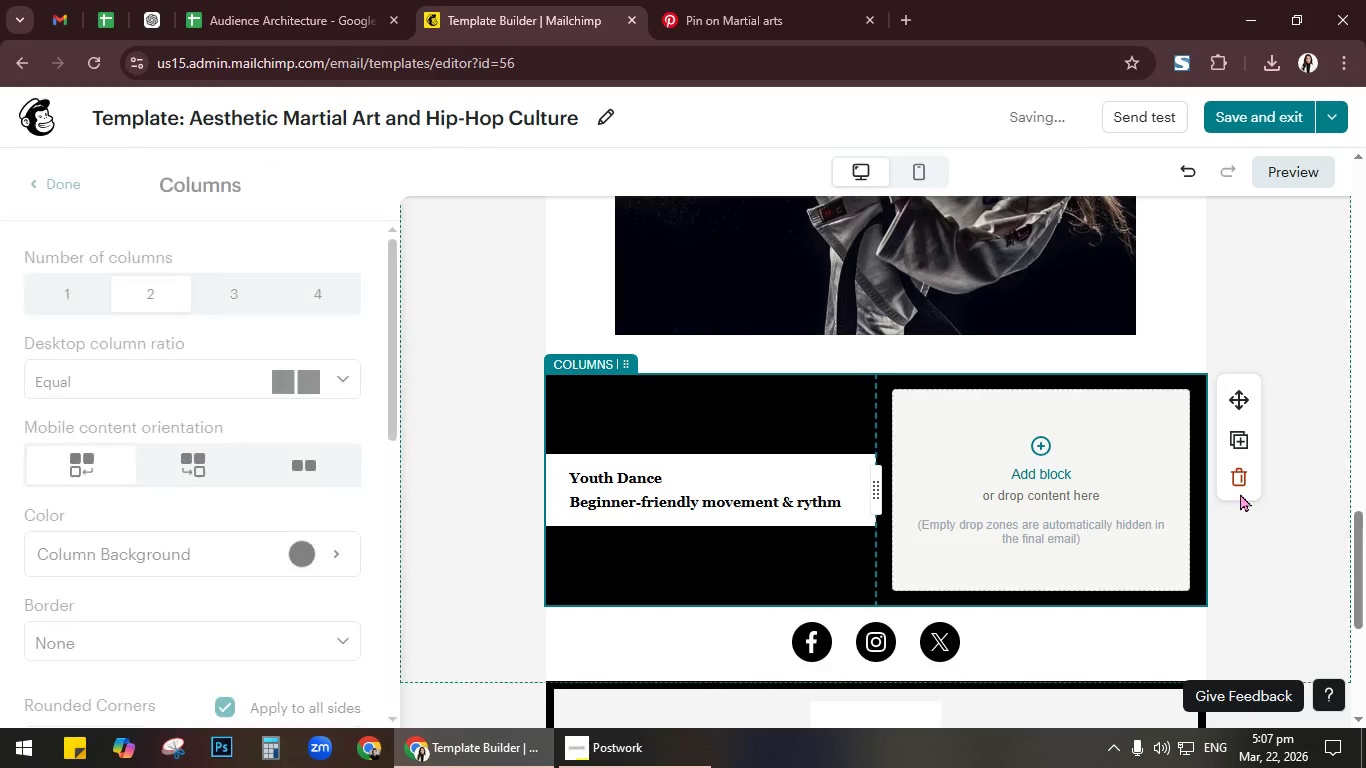 
left_click([1241, 481])
 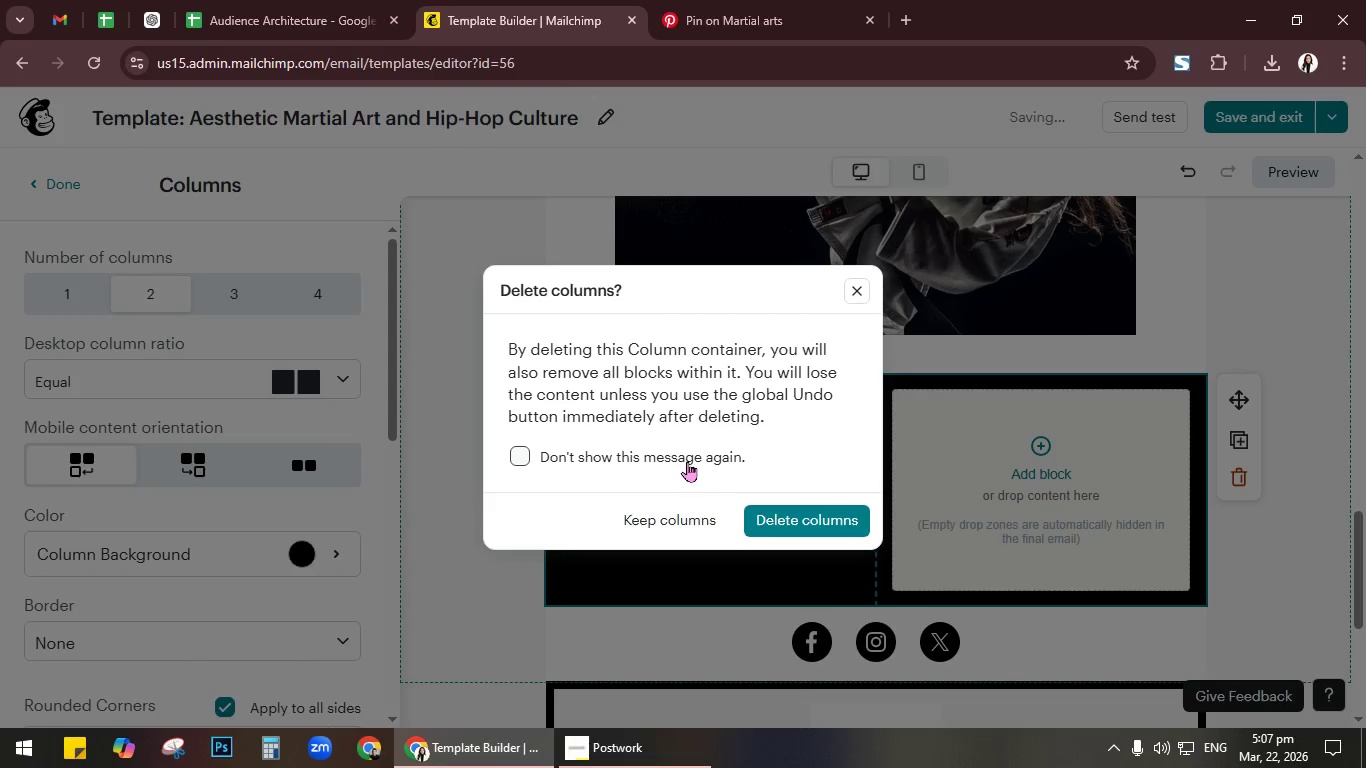 
left_click([687, 460])
 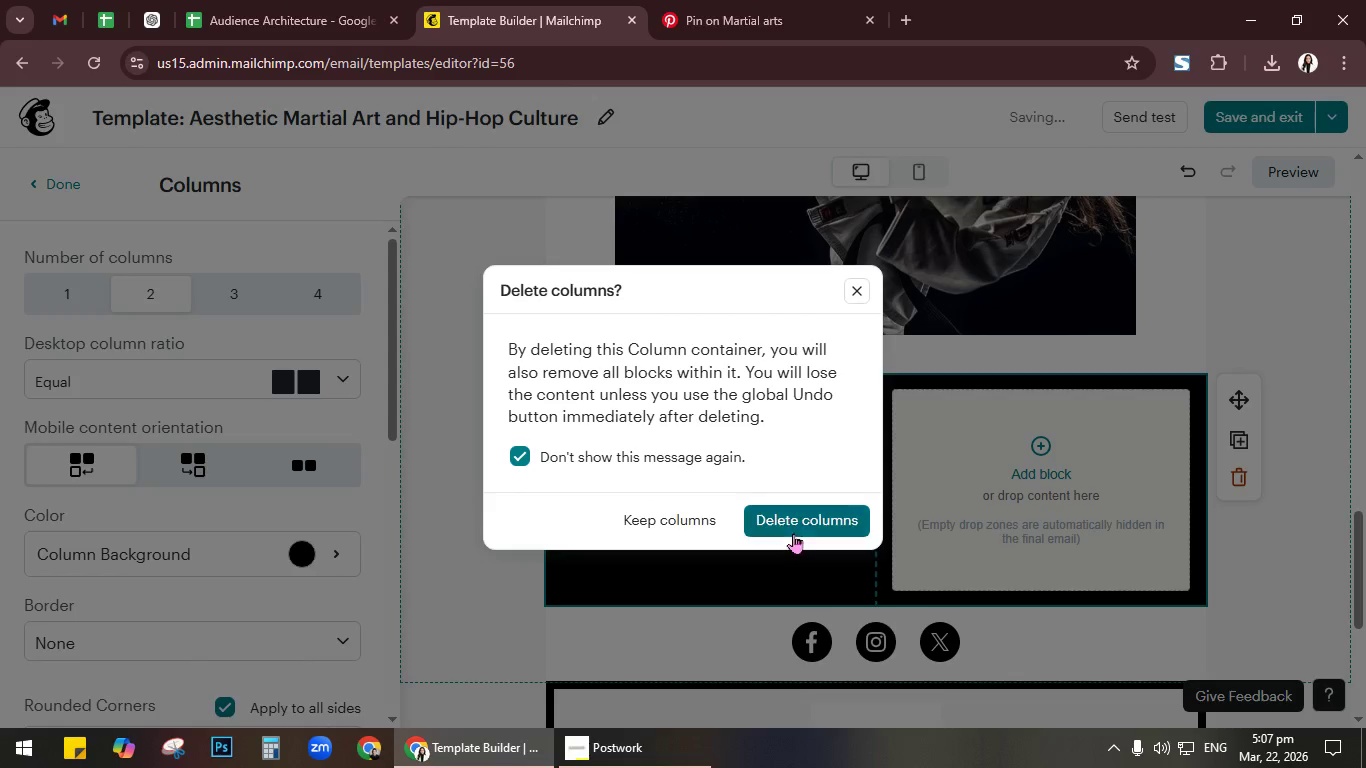 
left_click([796, 522])
 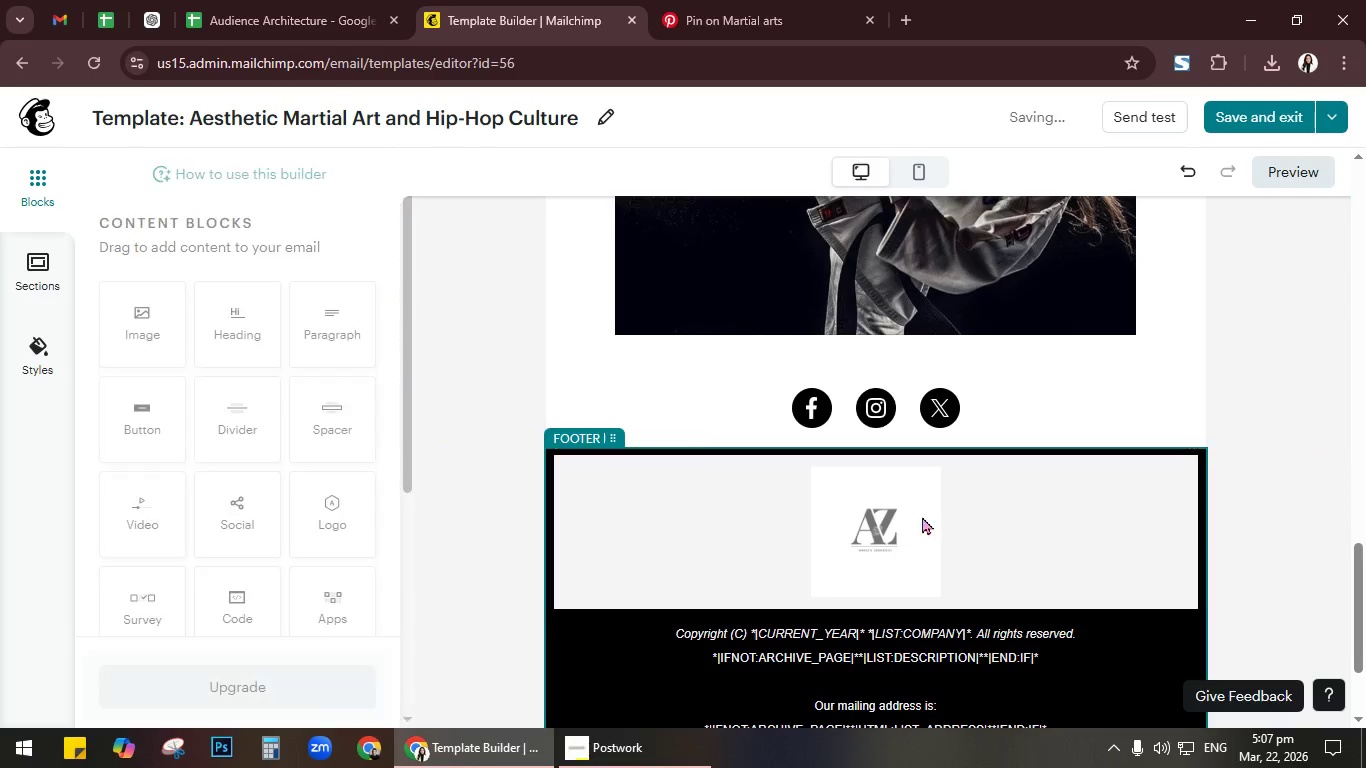 
scroll: coordinate [933, 512], scroll_direction: none, amount: 0.0
 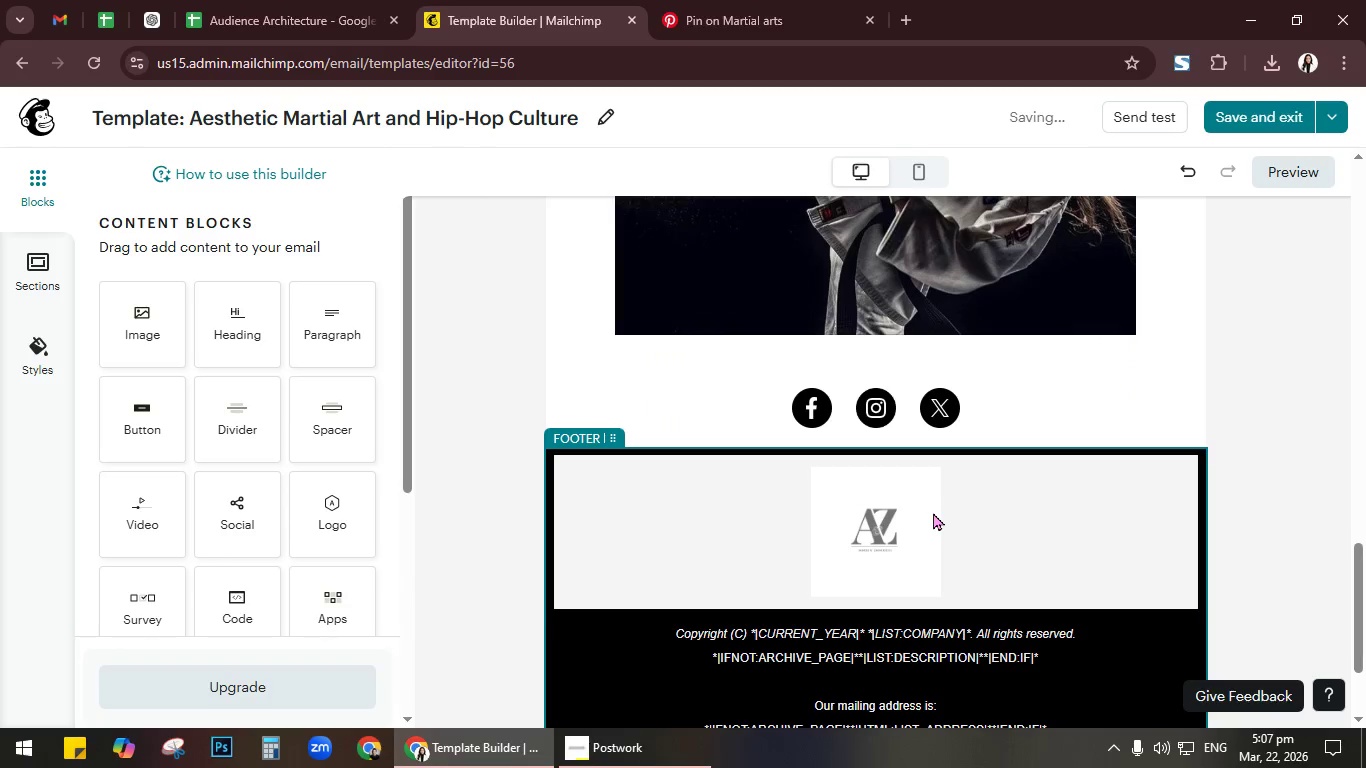 
scroll: coordinate [933, 515], scroll_direction: down, amount: 1.0
 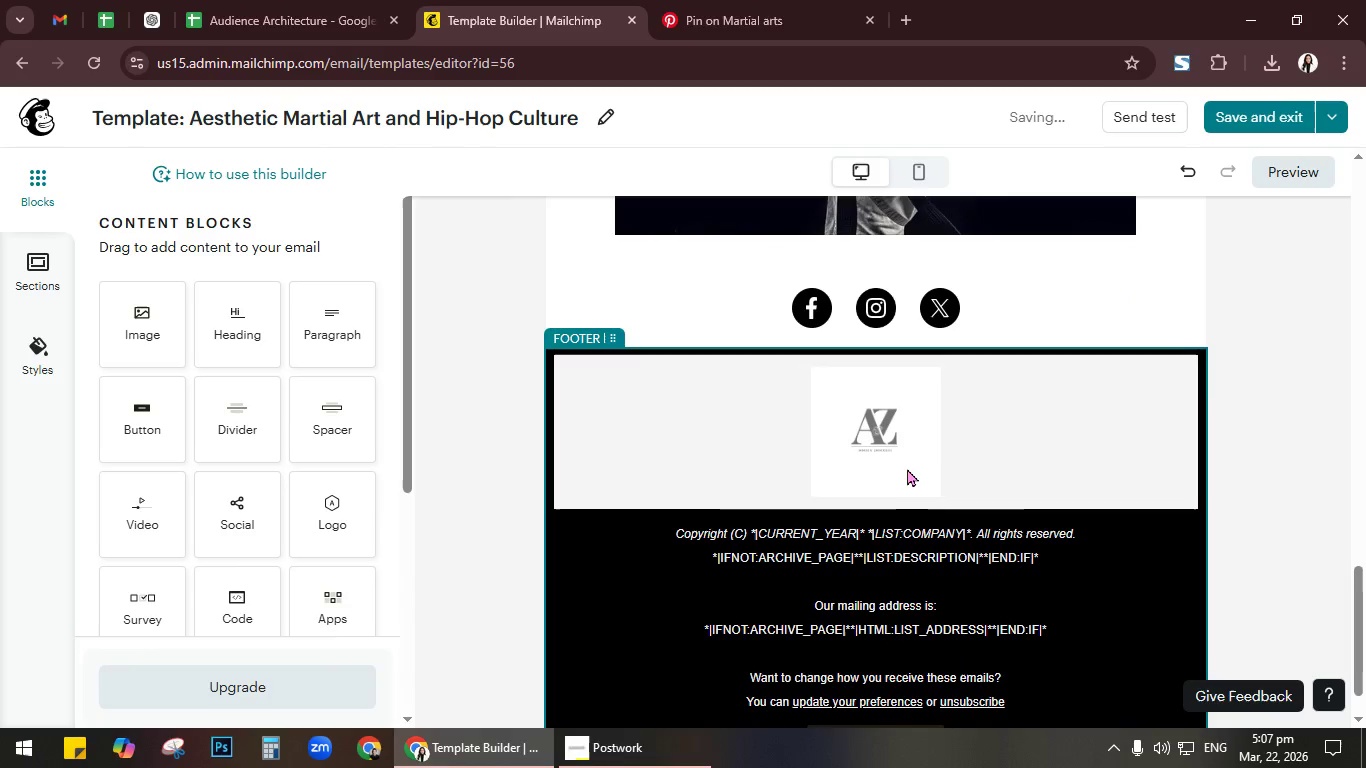 
left_click([907, 466])
 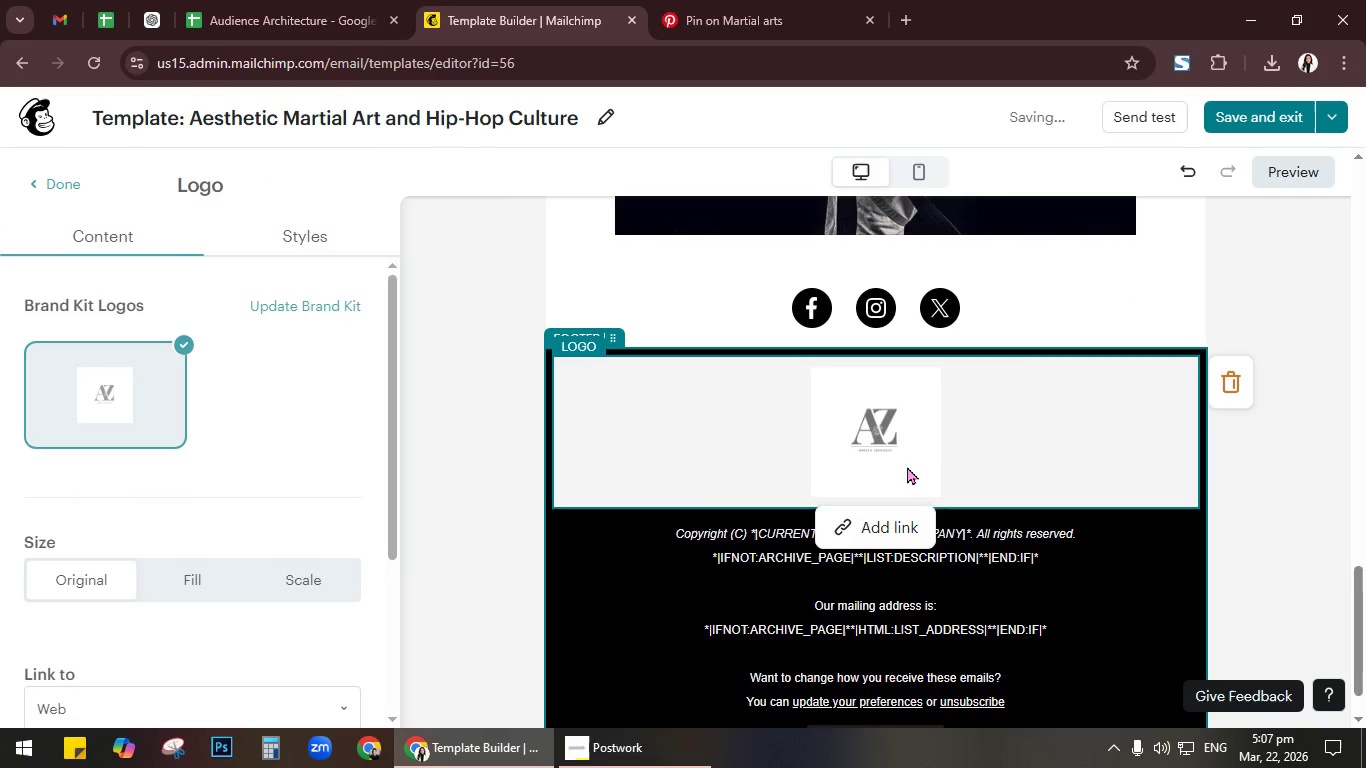 
scroll: coordinate [907, 466], scroll_direction: up, amount: 3.0
 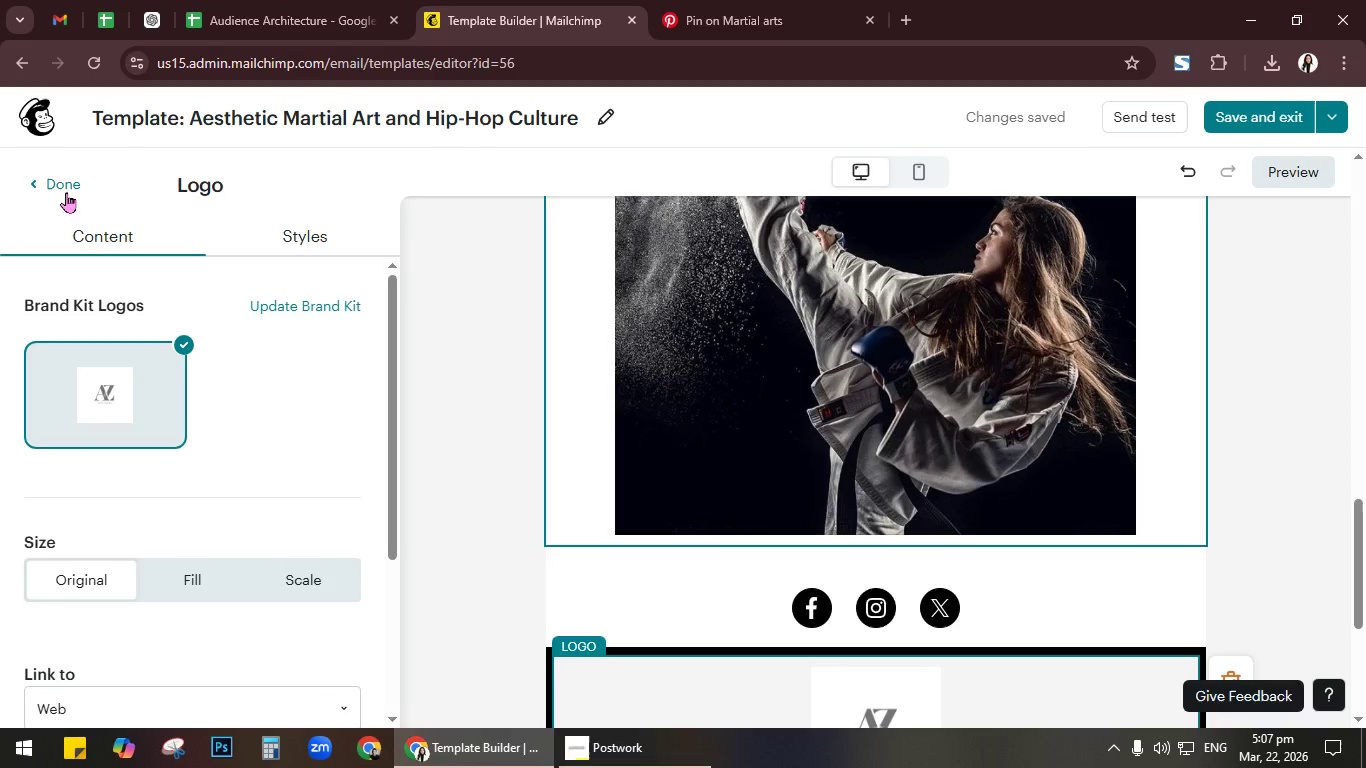 
left_click([65, 191])
 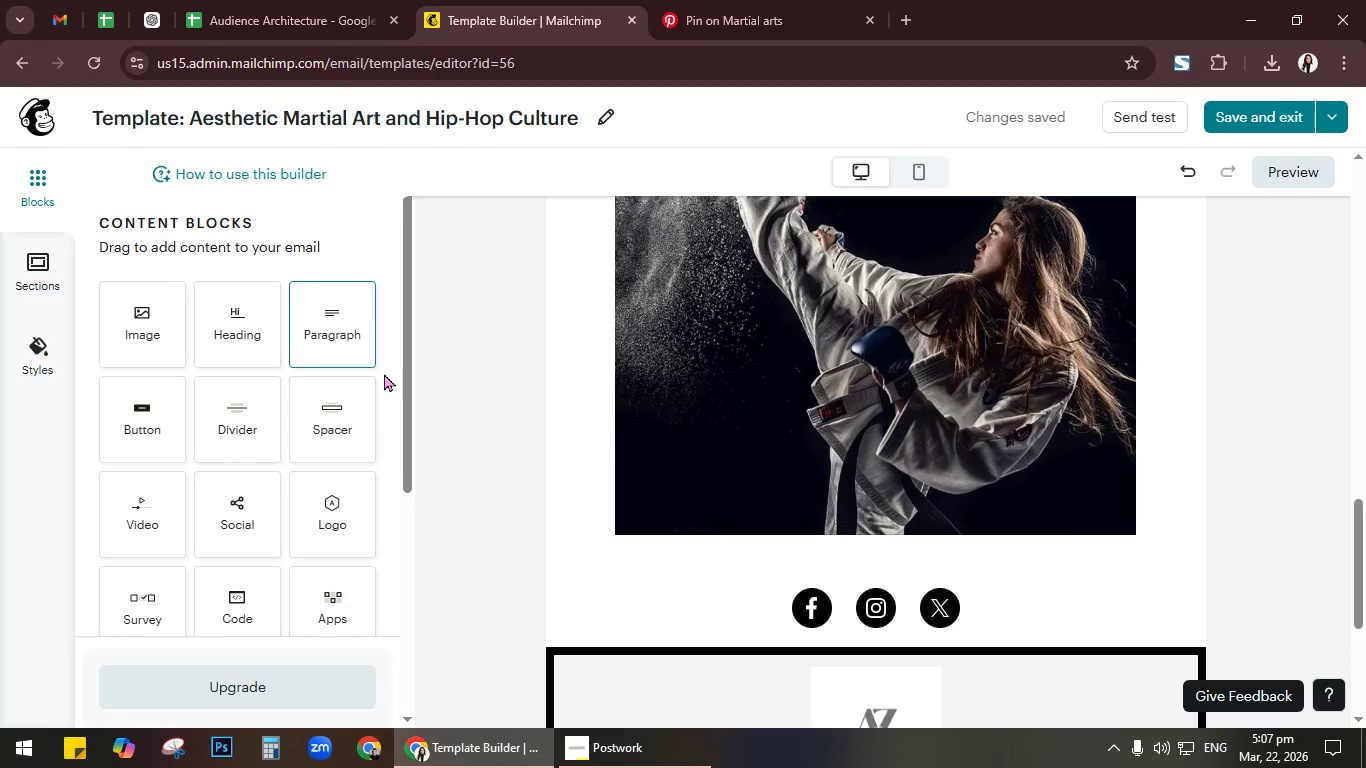 
left_click([901, 571])
 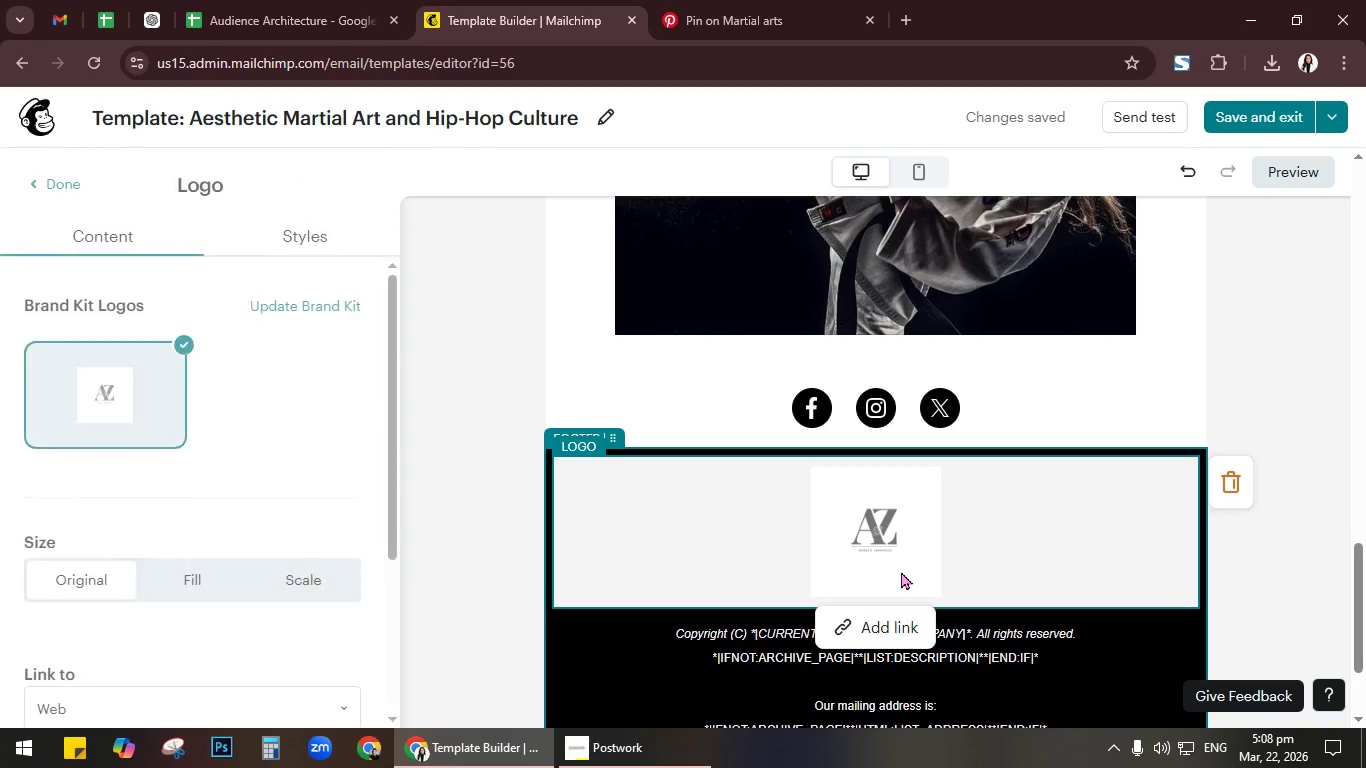 
scroll: coordinate [901, 618], scroll_direction: down, amount: 2.0
 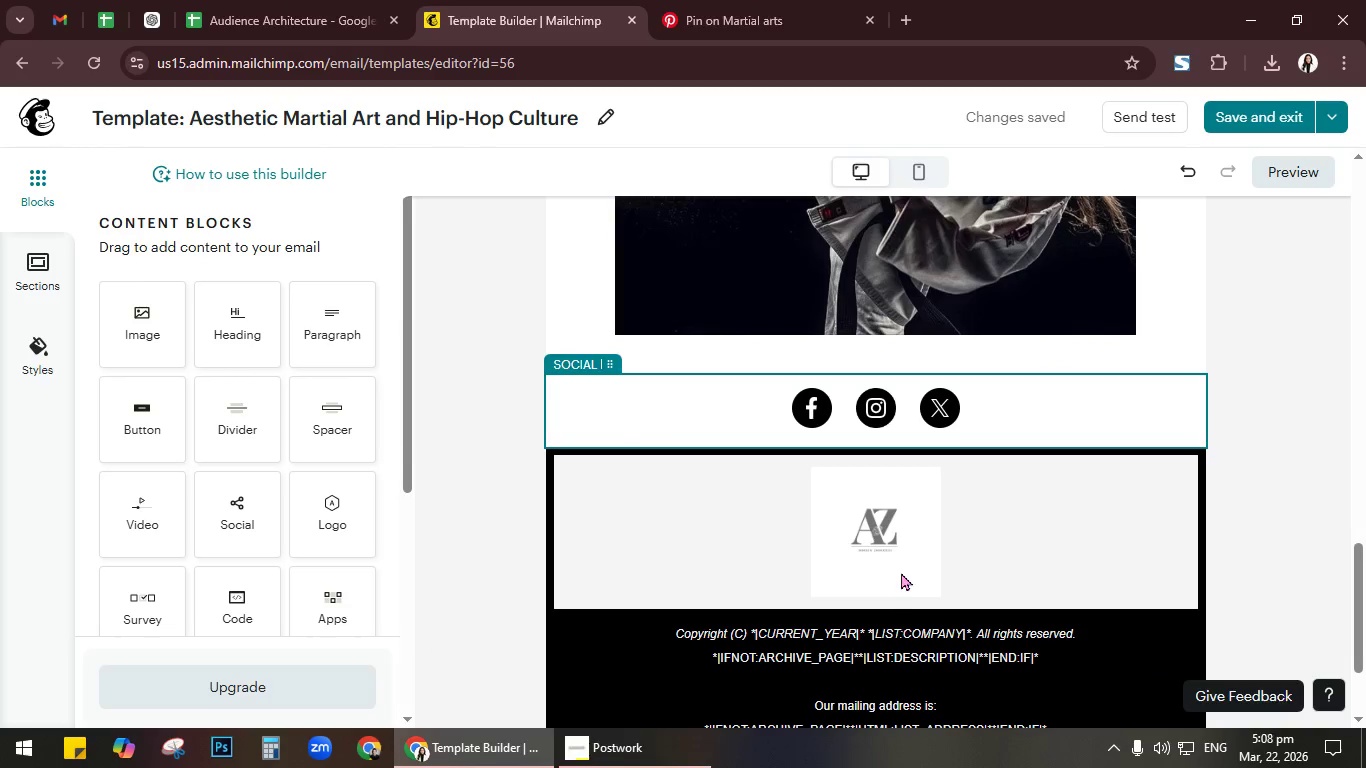 
key(Delete)
 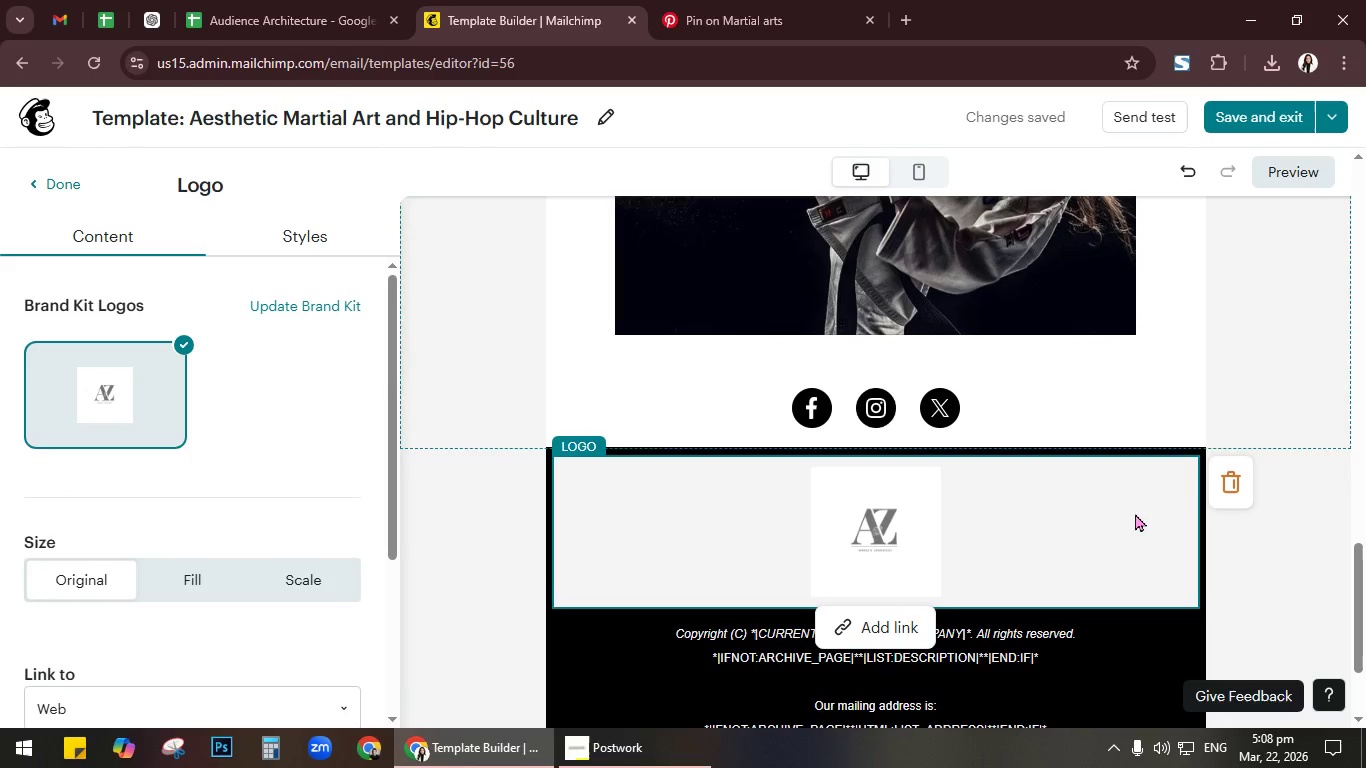 
left_click([1236, 490])
 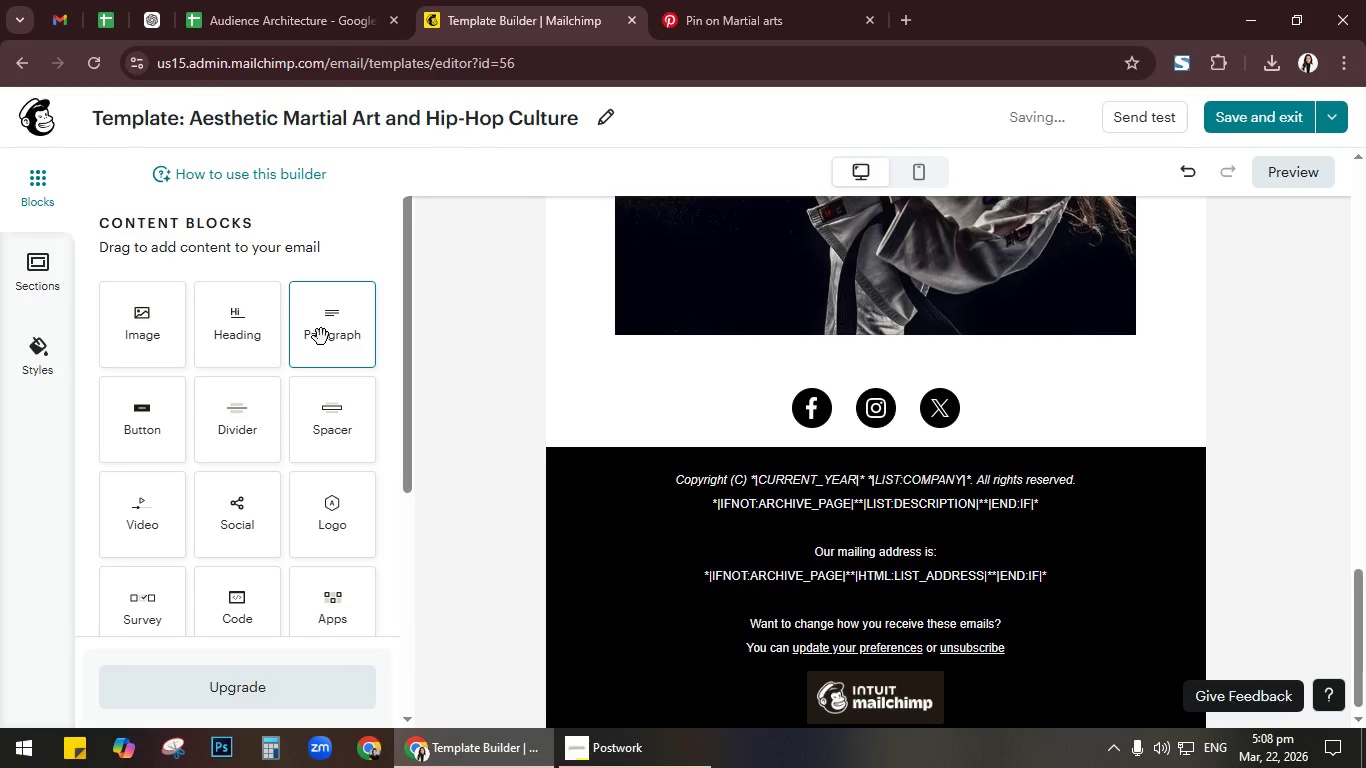 
left_click_drag(start_coordinate=[329, 332], to_coordinate=[711, 531])
 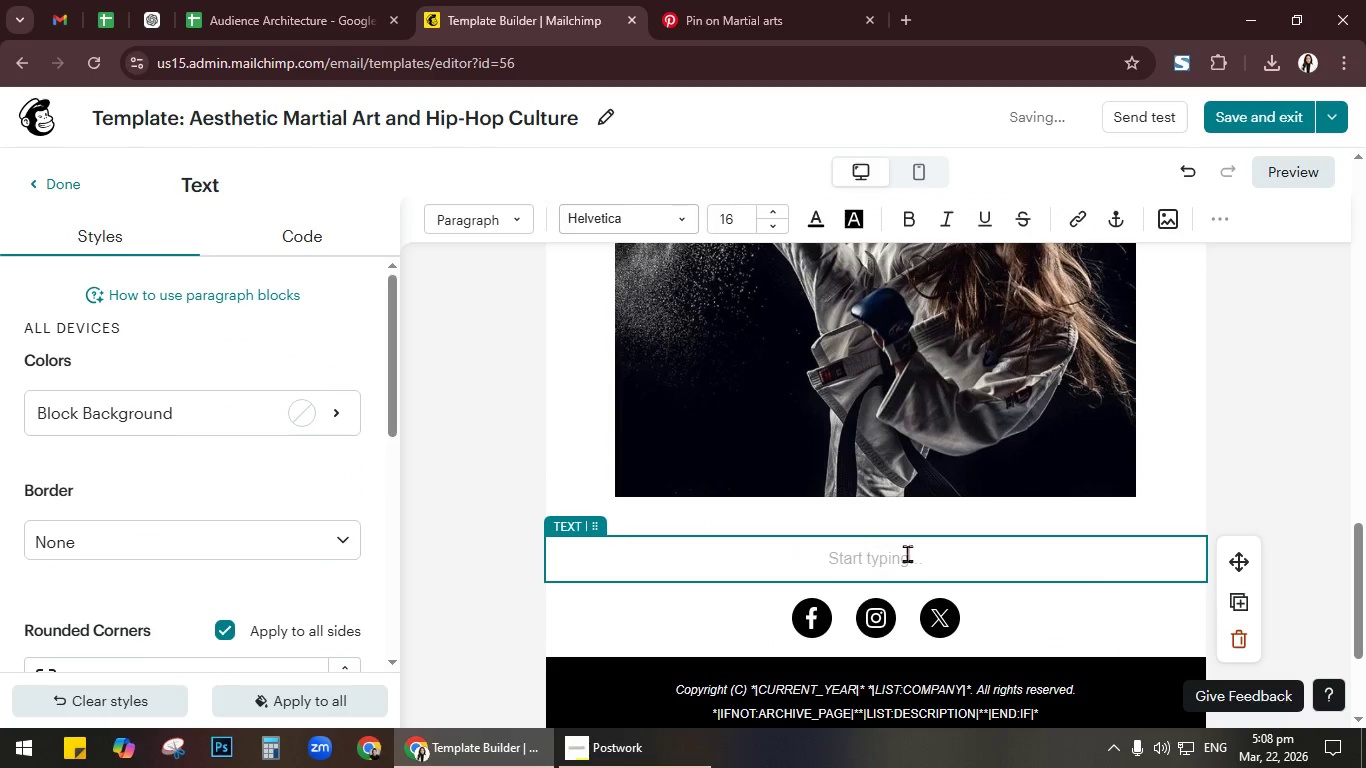 
left_click([1253, 602])
 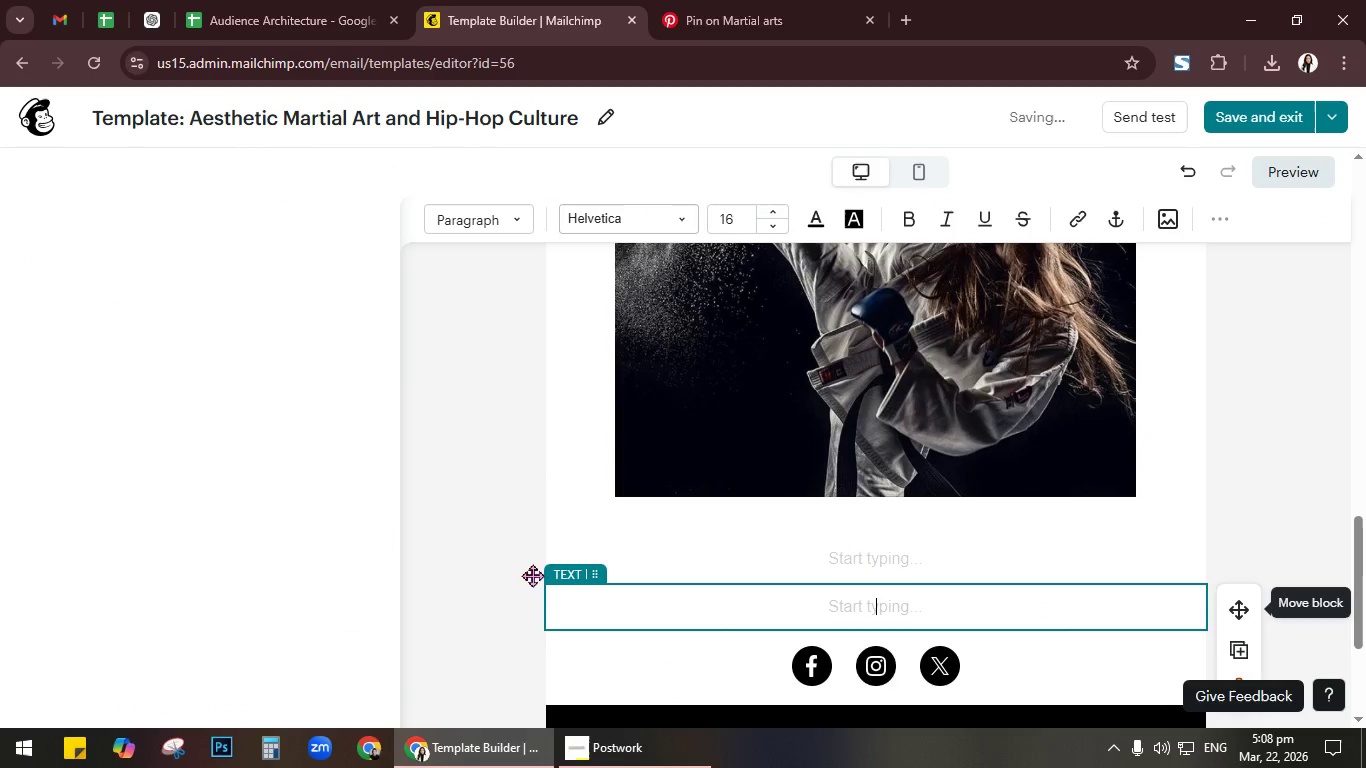 
left_click_drag(start_coordinate=[579, 575], to_coordinate=[1178, 561])
 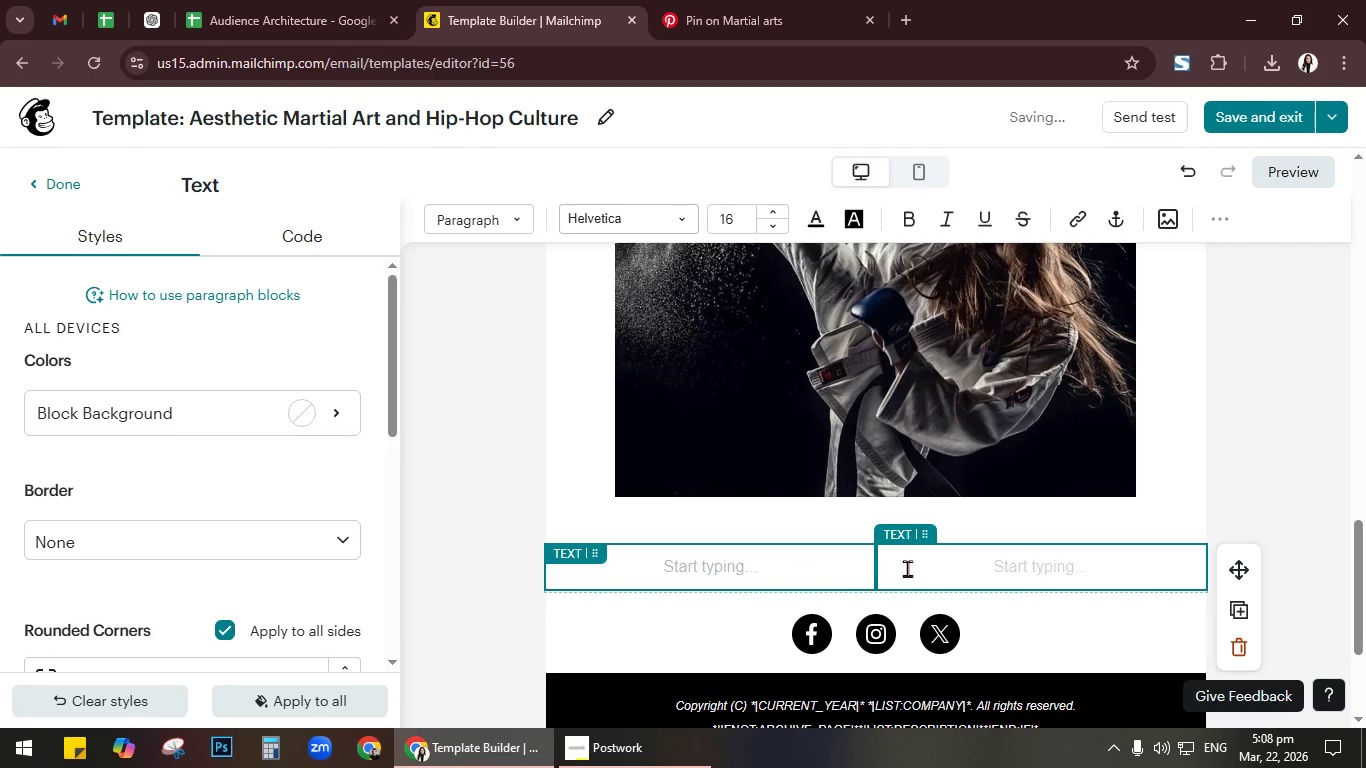 
left_click([1246, 610])
 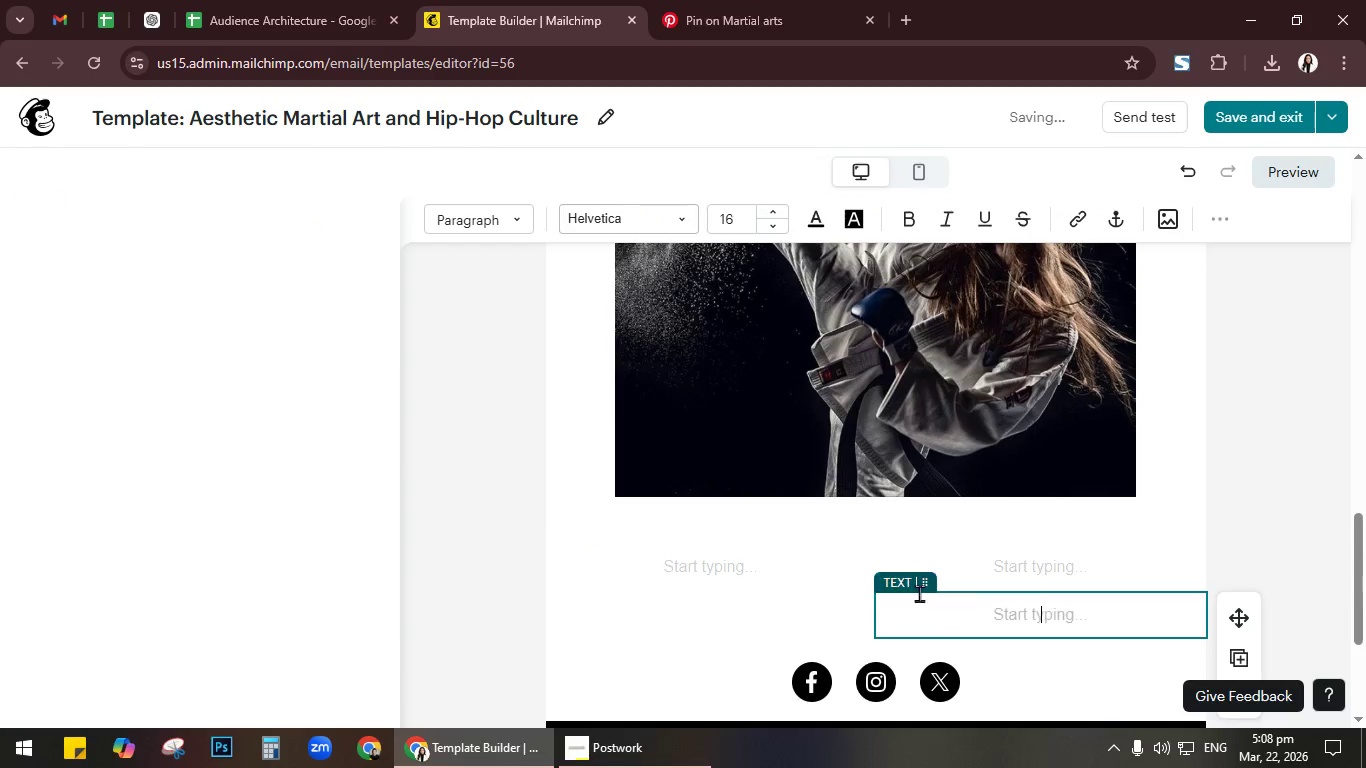 
left_click_drag(start_coordinate=[901, 584], to_coordinate=[1184, 553])
 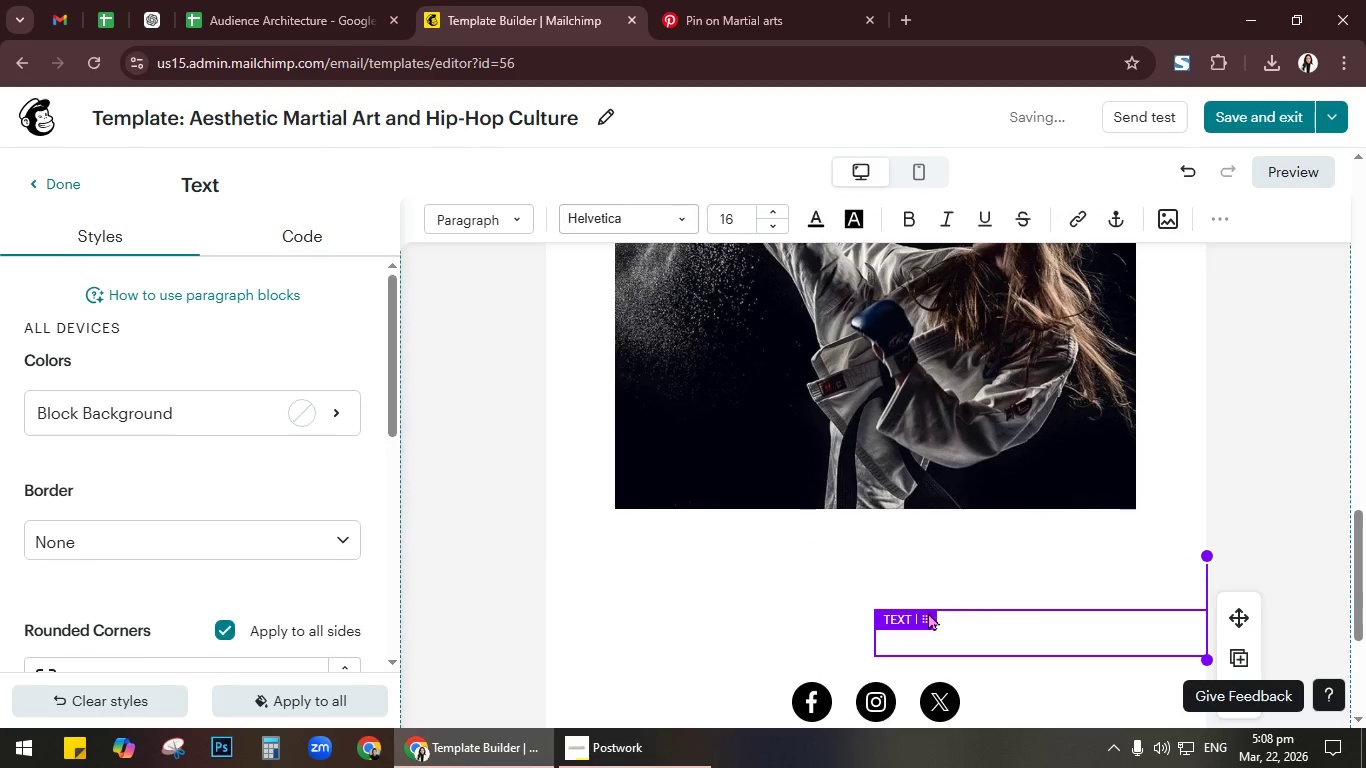 
left_click_drag(start_coordinate=[902, 619], to_coordinate=[1063, 590])
 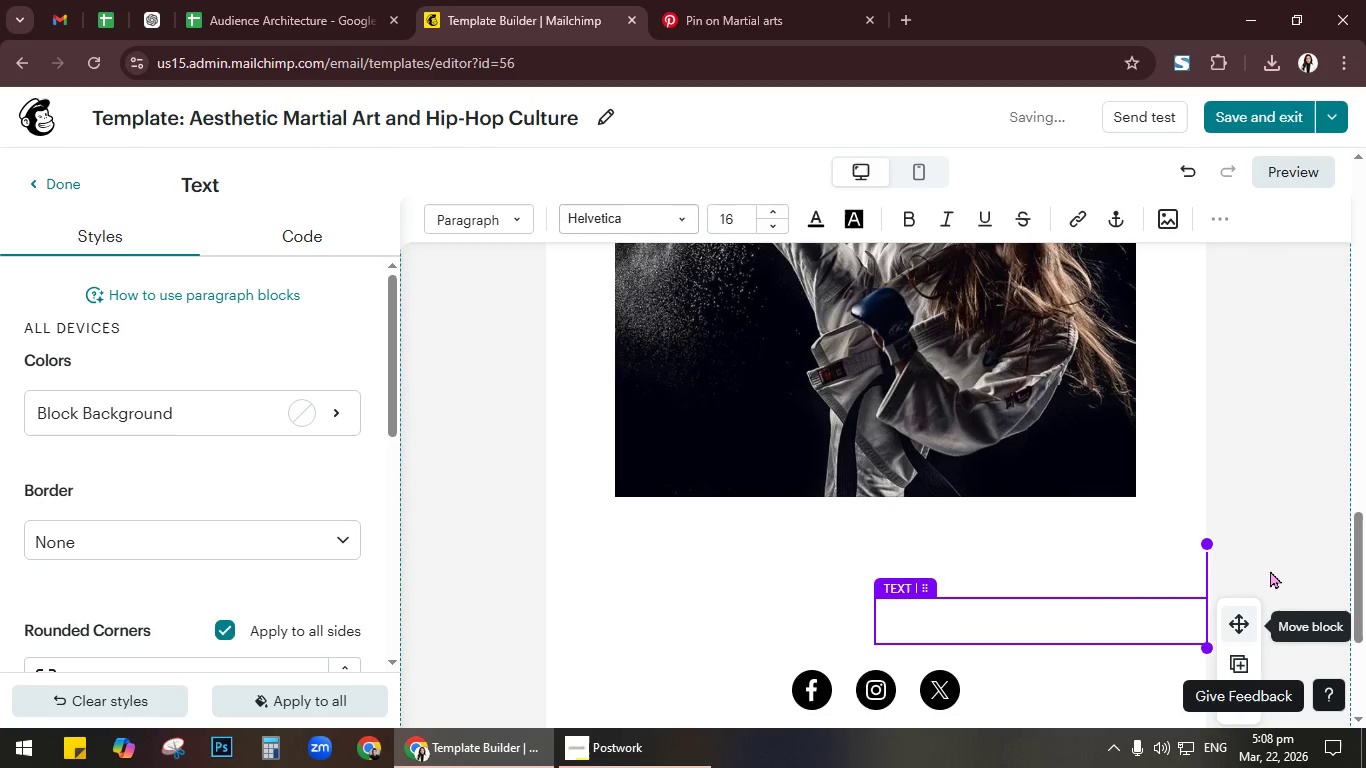 
scroll: coordinate [1270, 568], scroll_direction: down, amount: 2.0
 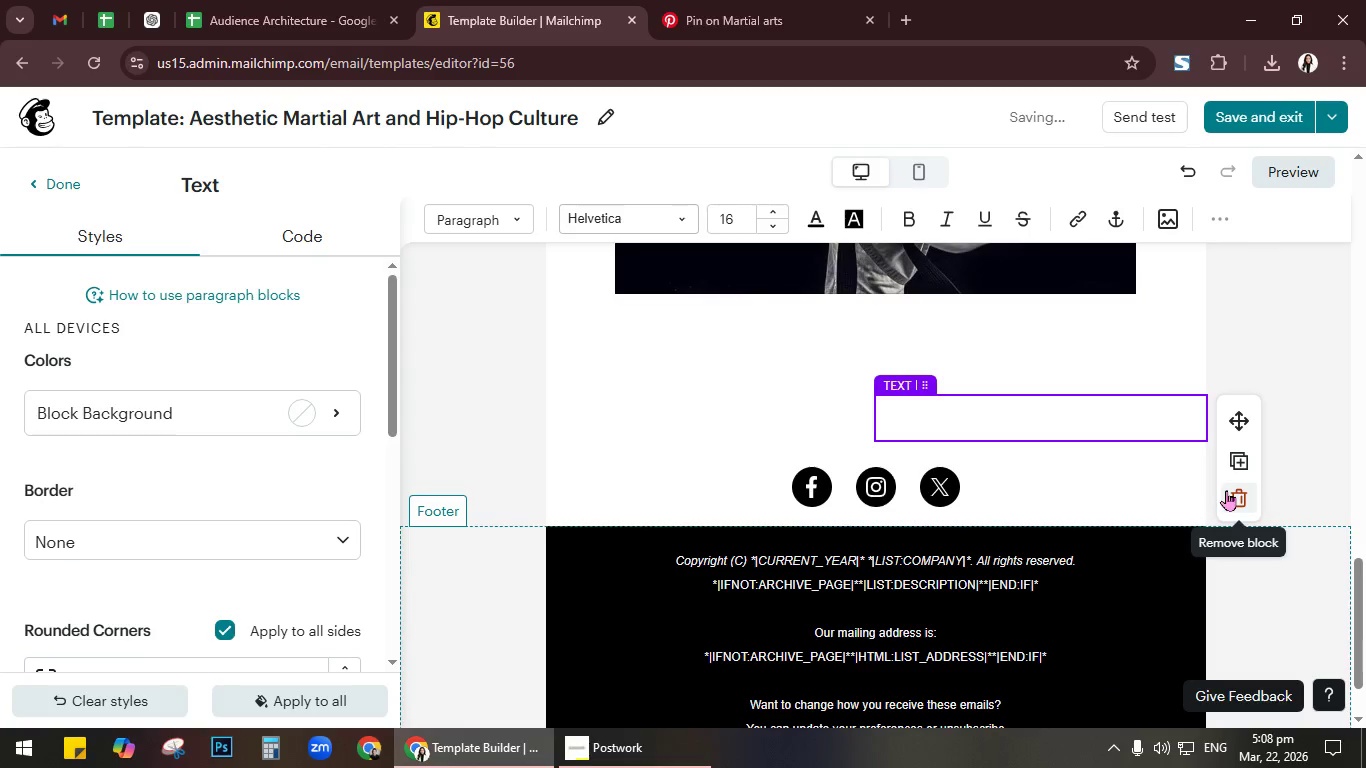 
left_click([1226, 490])
 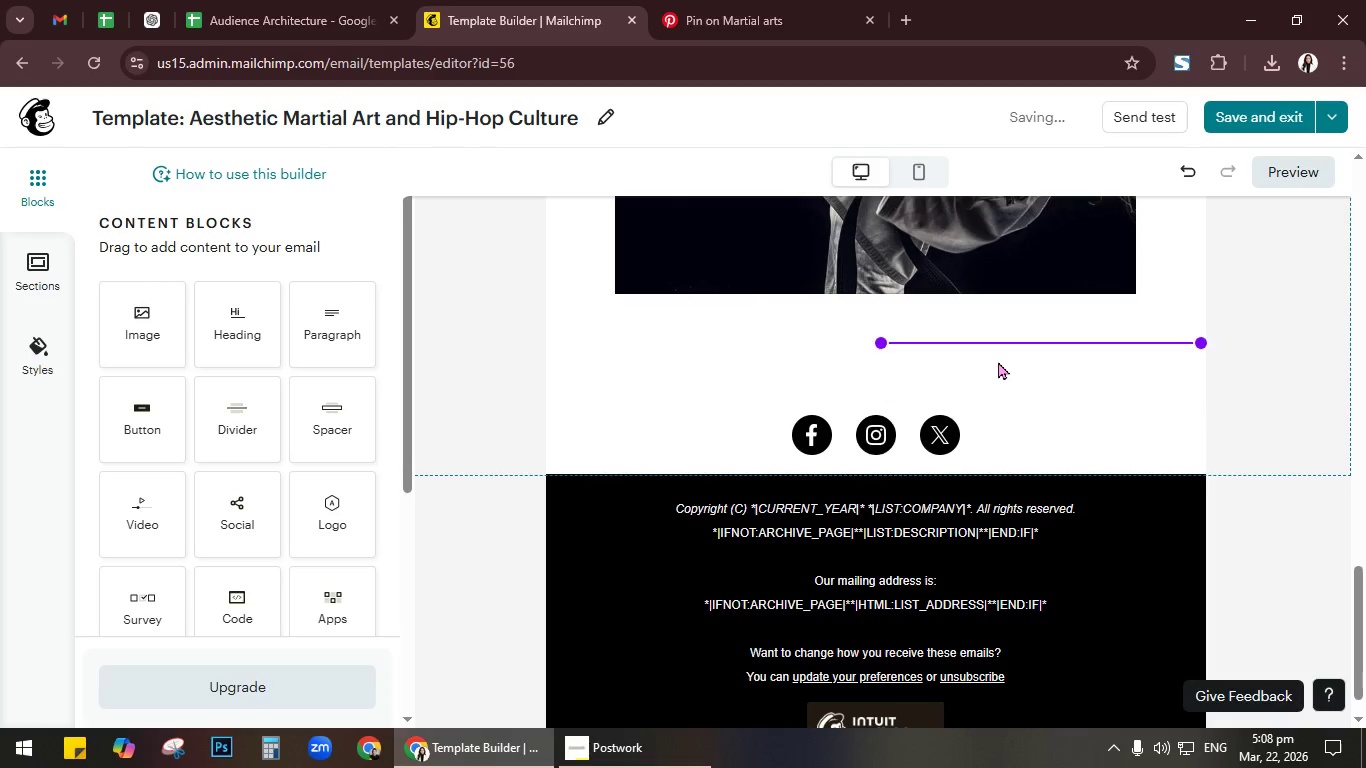 
left_click([740, 360])
 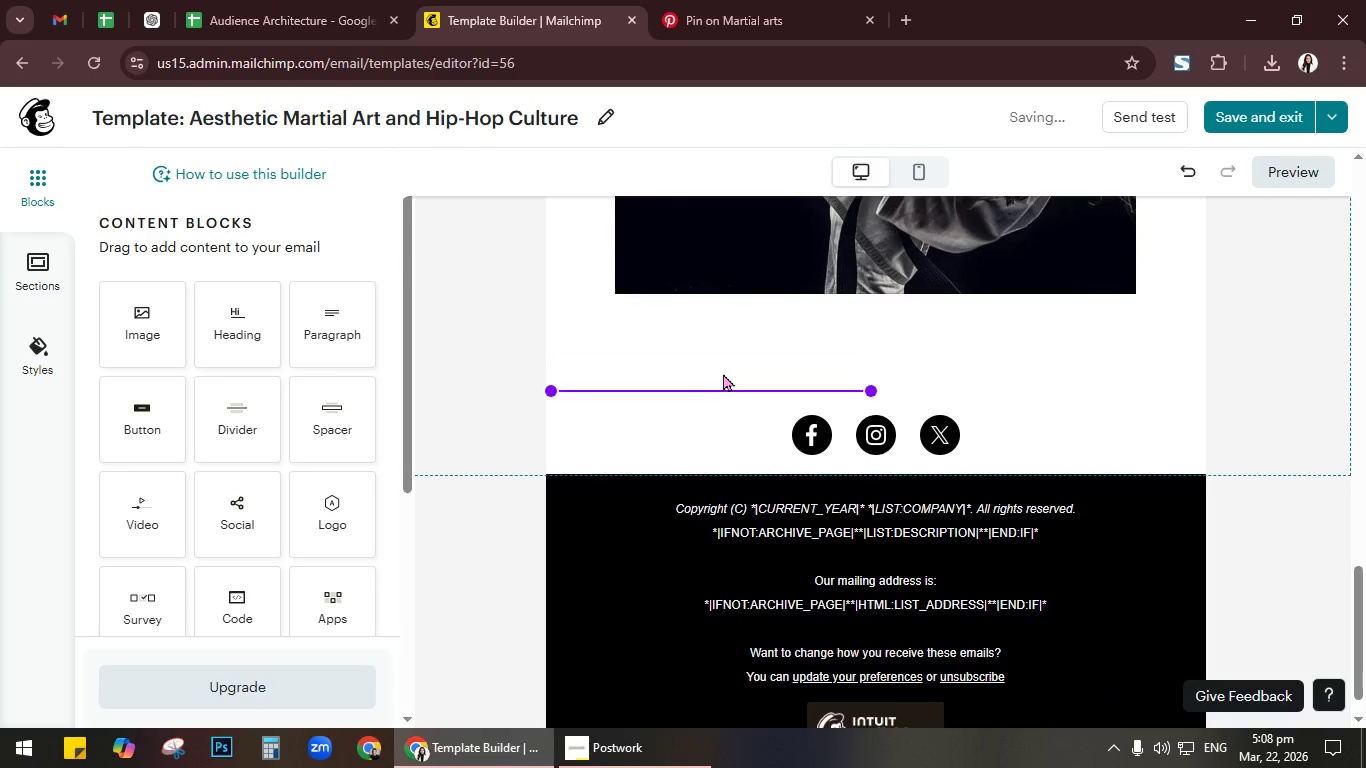 
double_click([723, 373])
 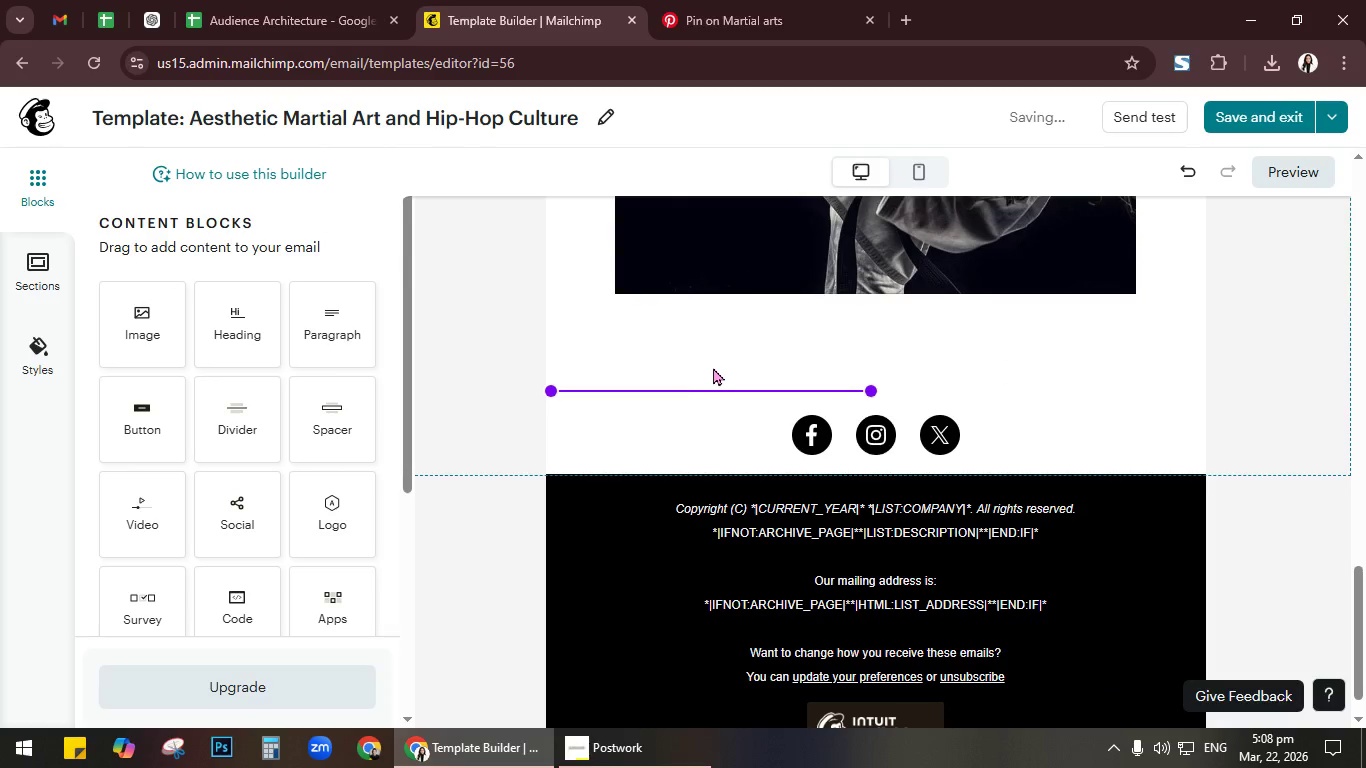 
double_click([713, 367])
 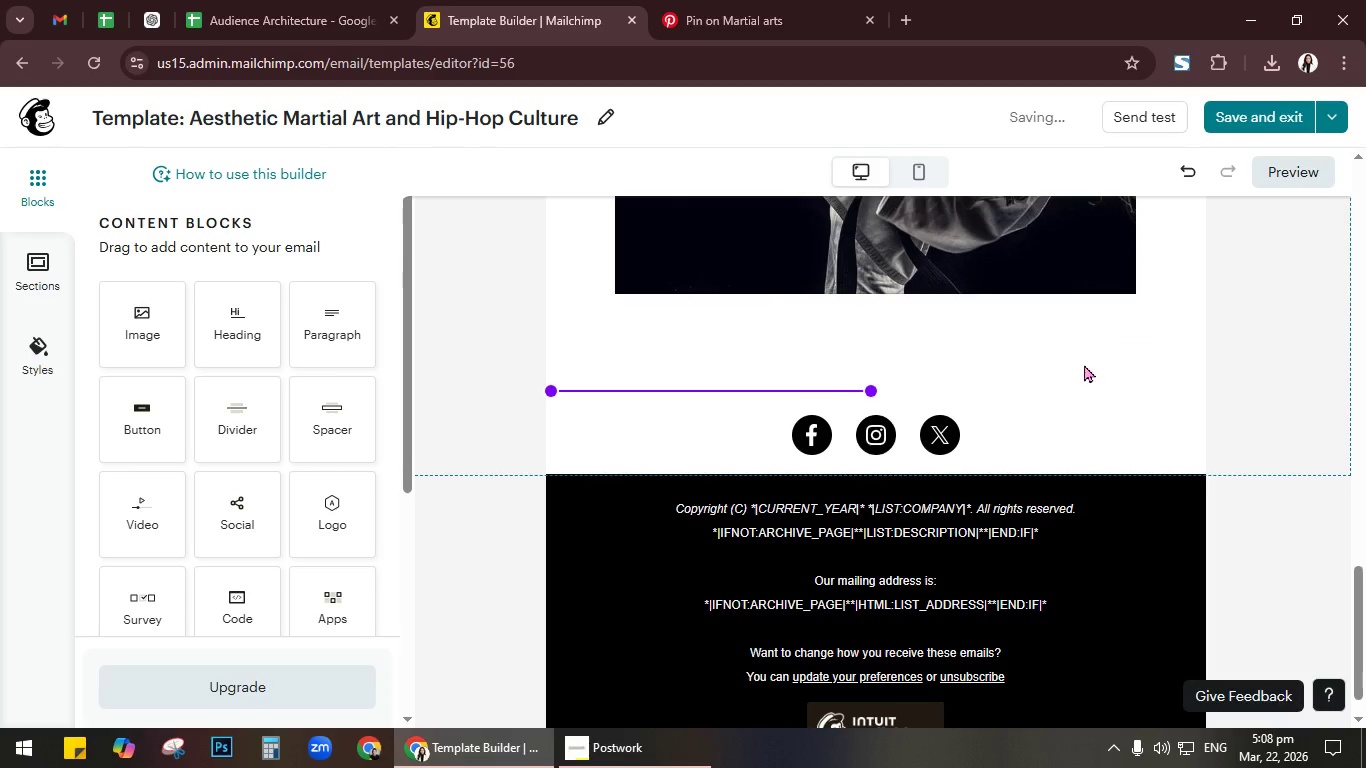 
left_click([1087, 364])
 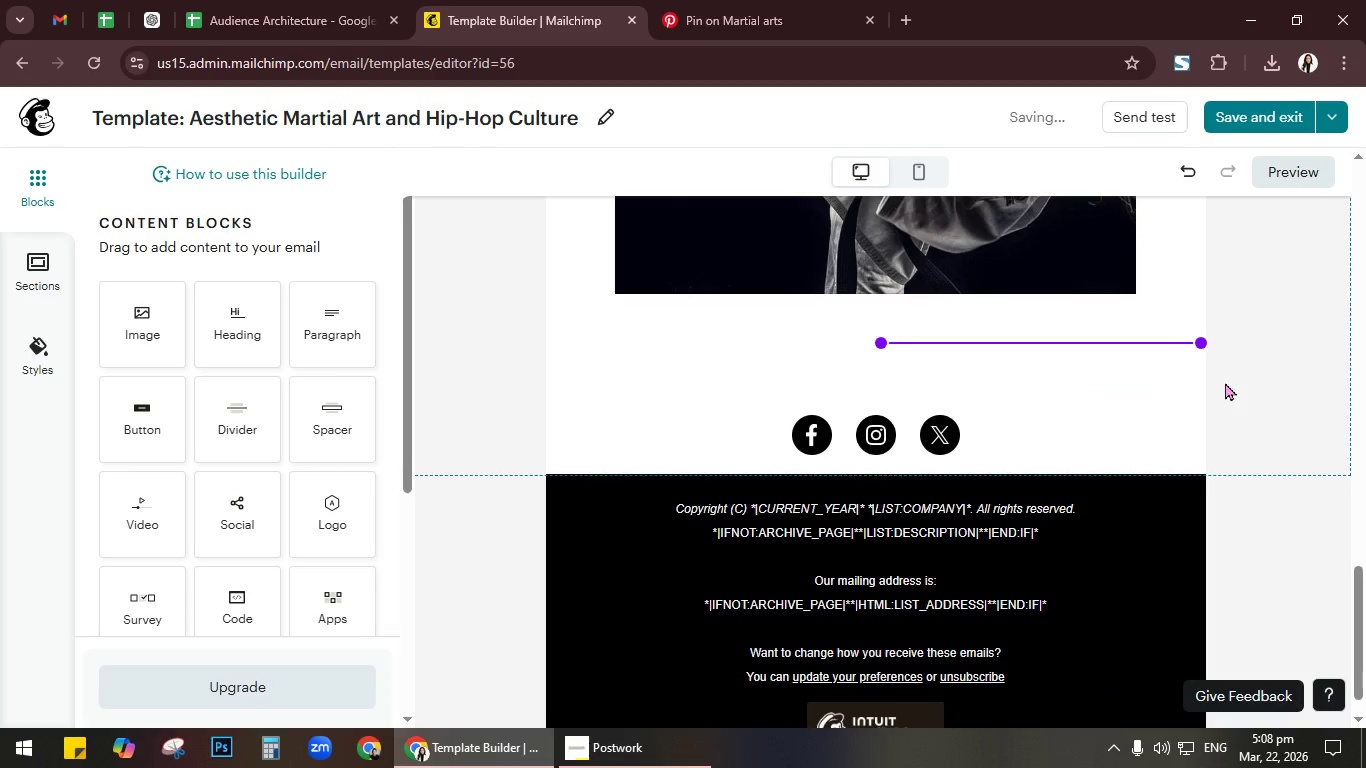 
left_click([1225, 382])
 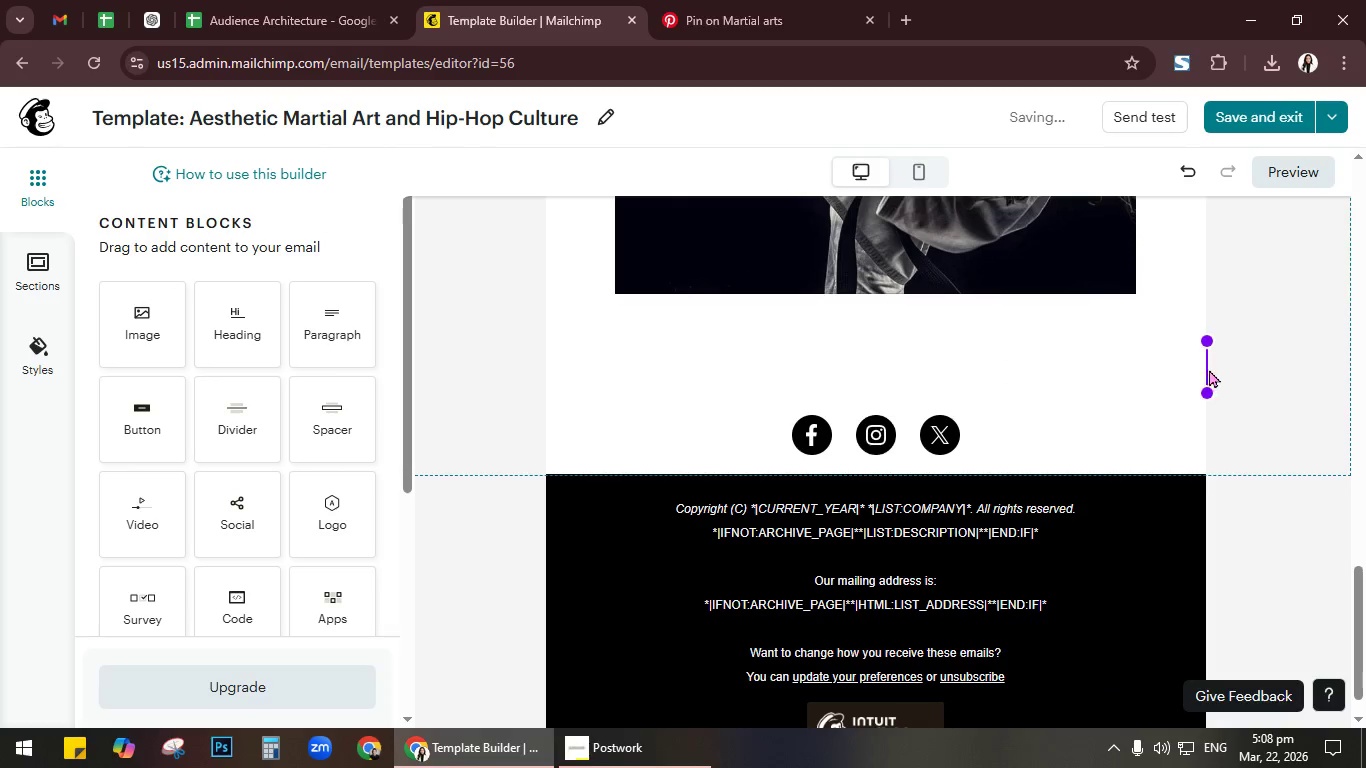 
left_click([1169, 365])
 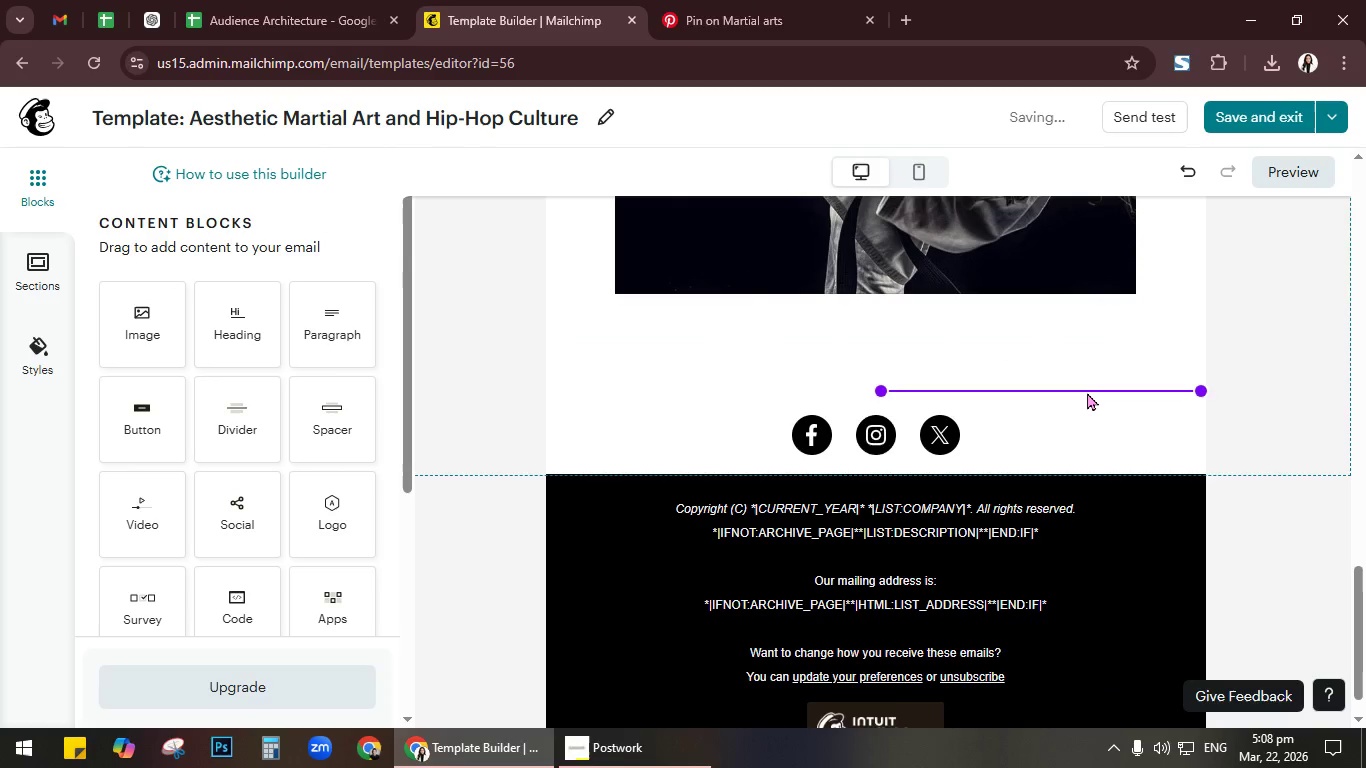 
scroll: coordinate [1087, 392], scroll_direction: up, amount: 2.0
 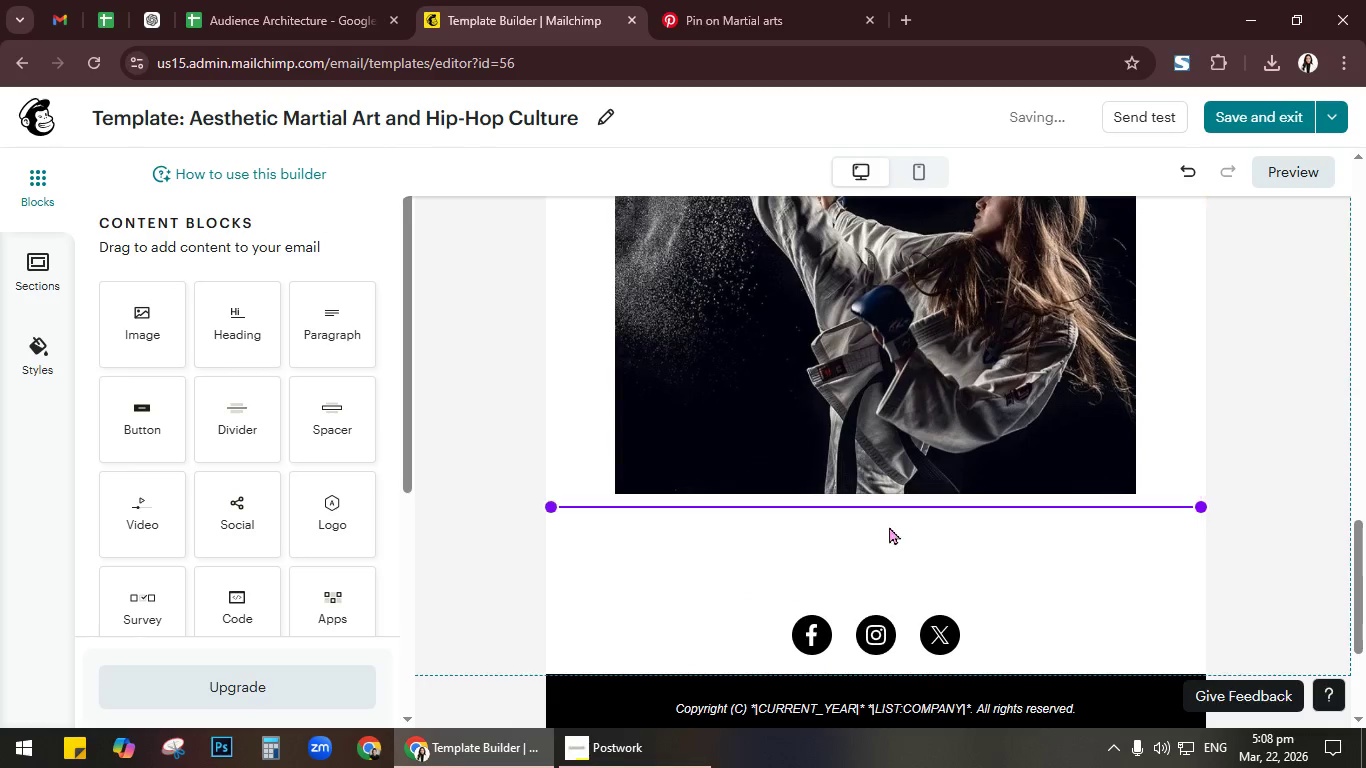 
left_click([831, 557])
 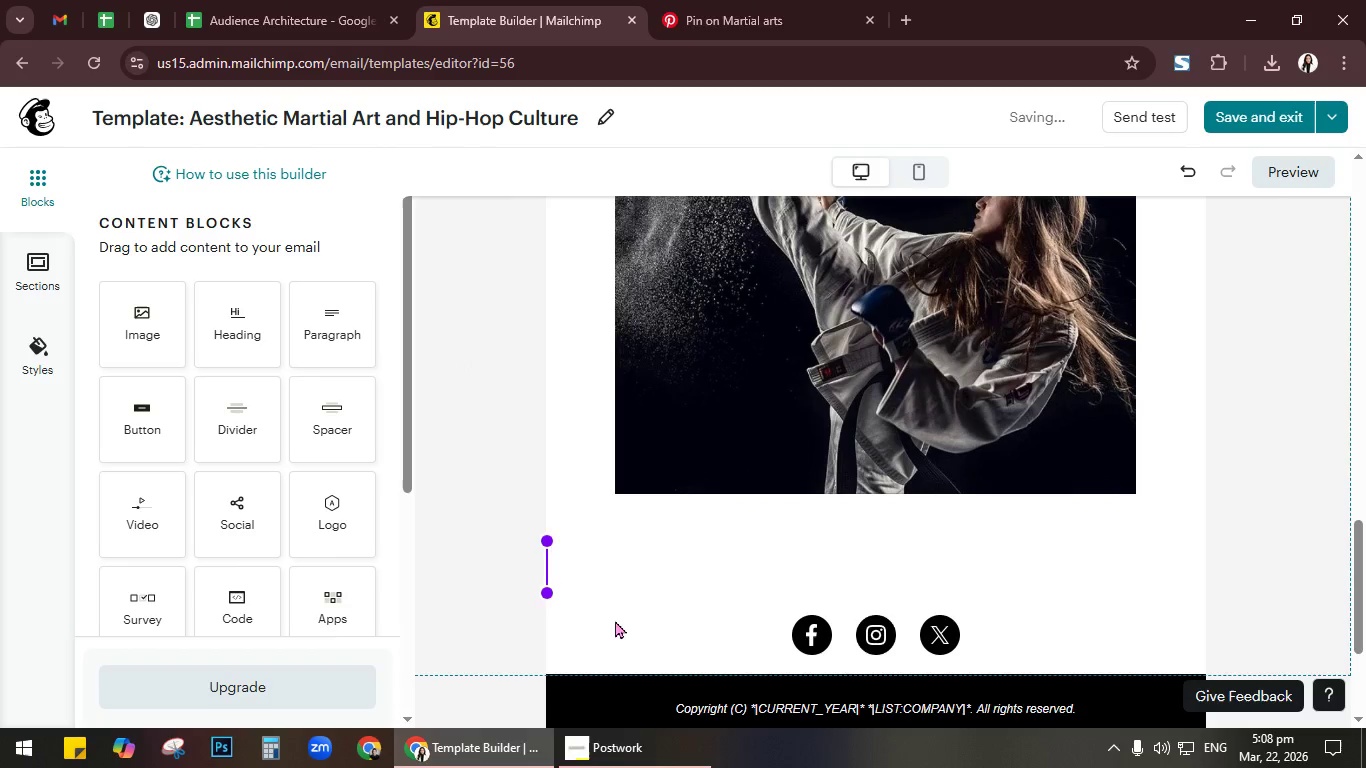 
key(Control+ControlLeft)
 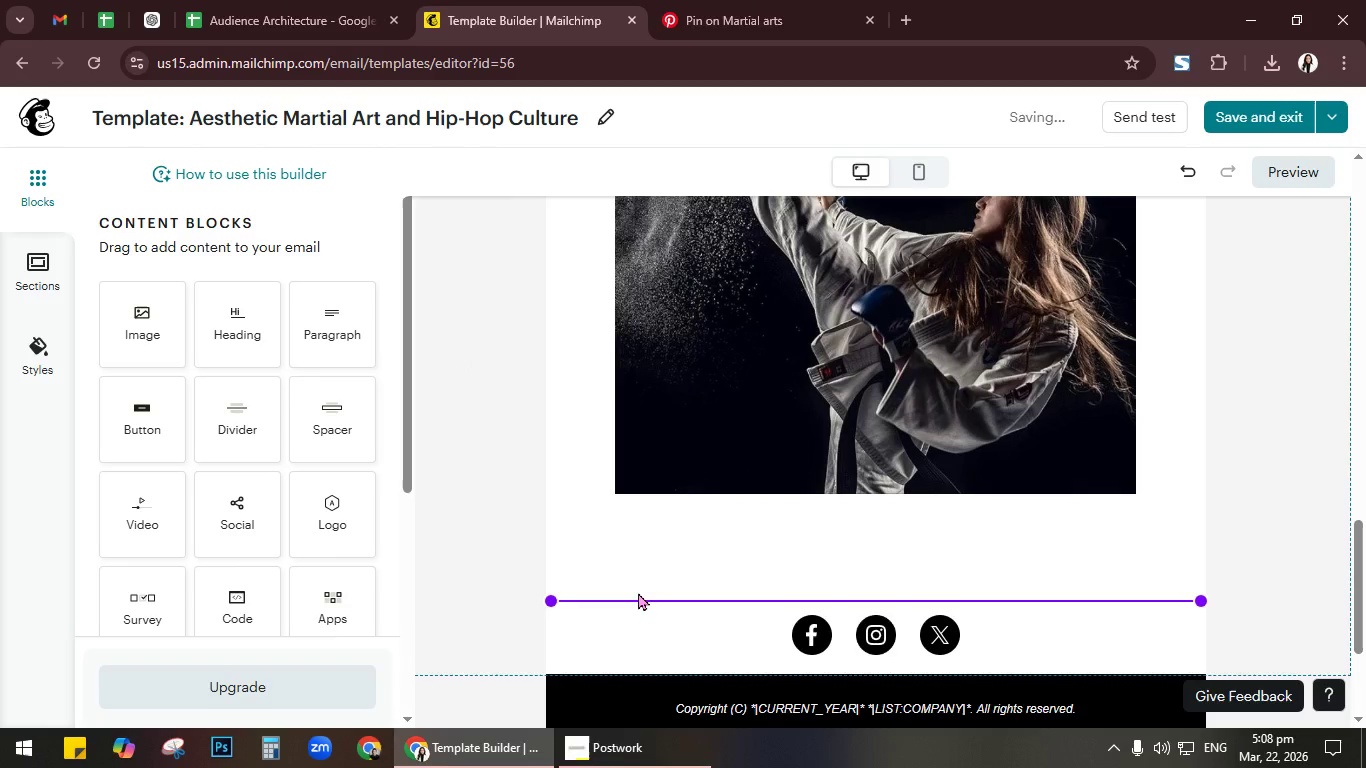 
key(Control+Z)
 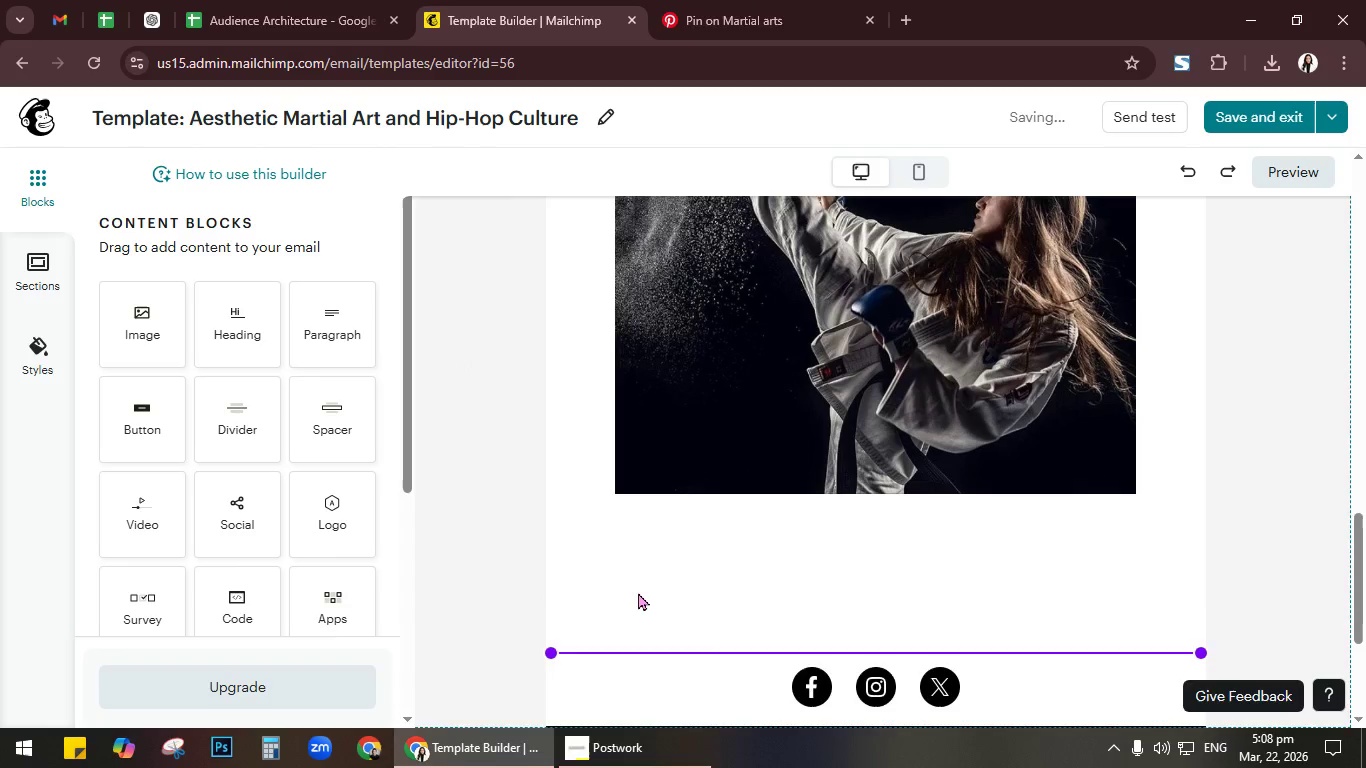 
key(Control+Z)
 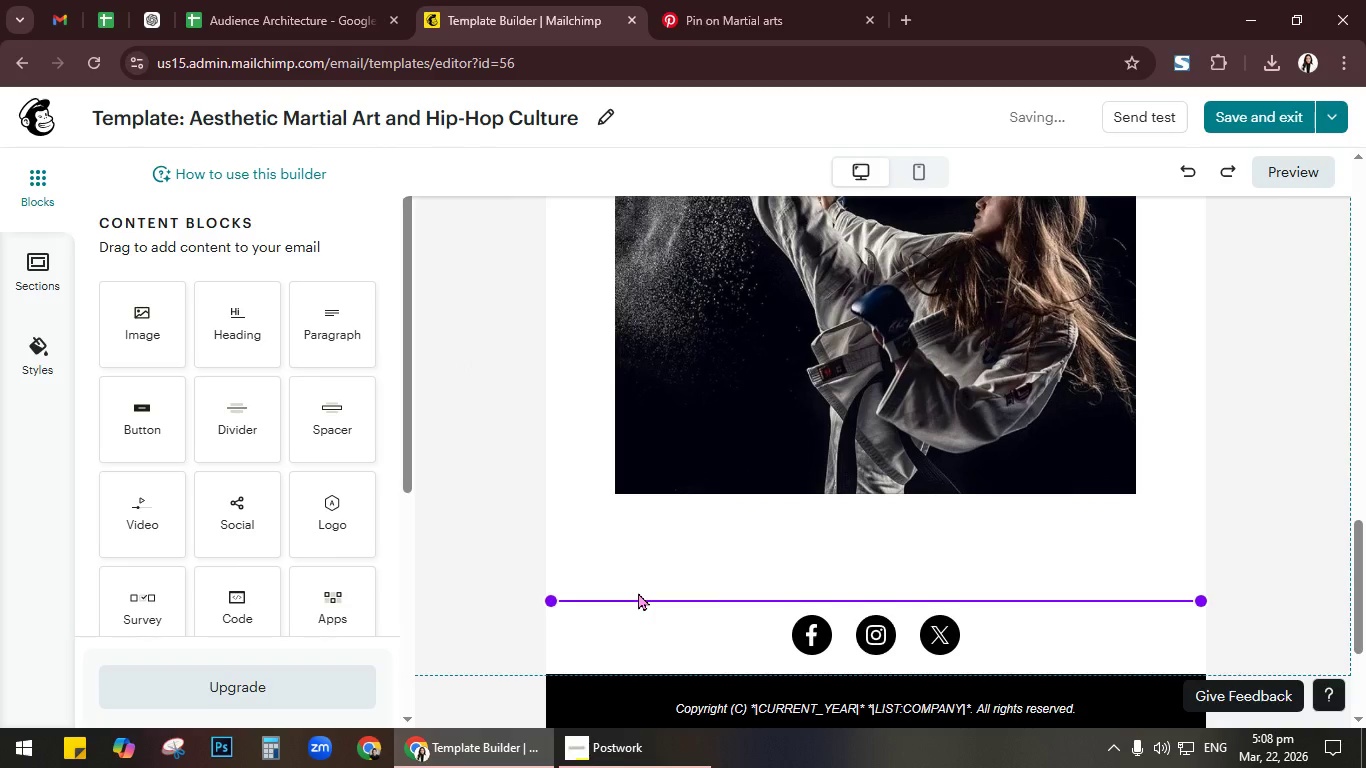 
key(Control+Z)
 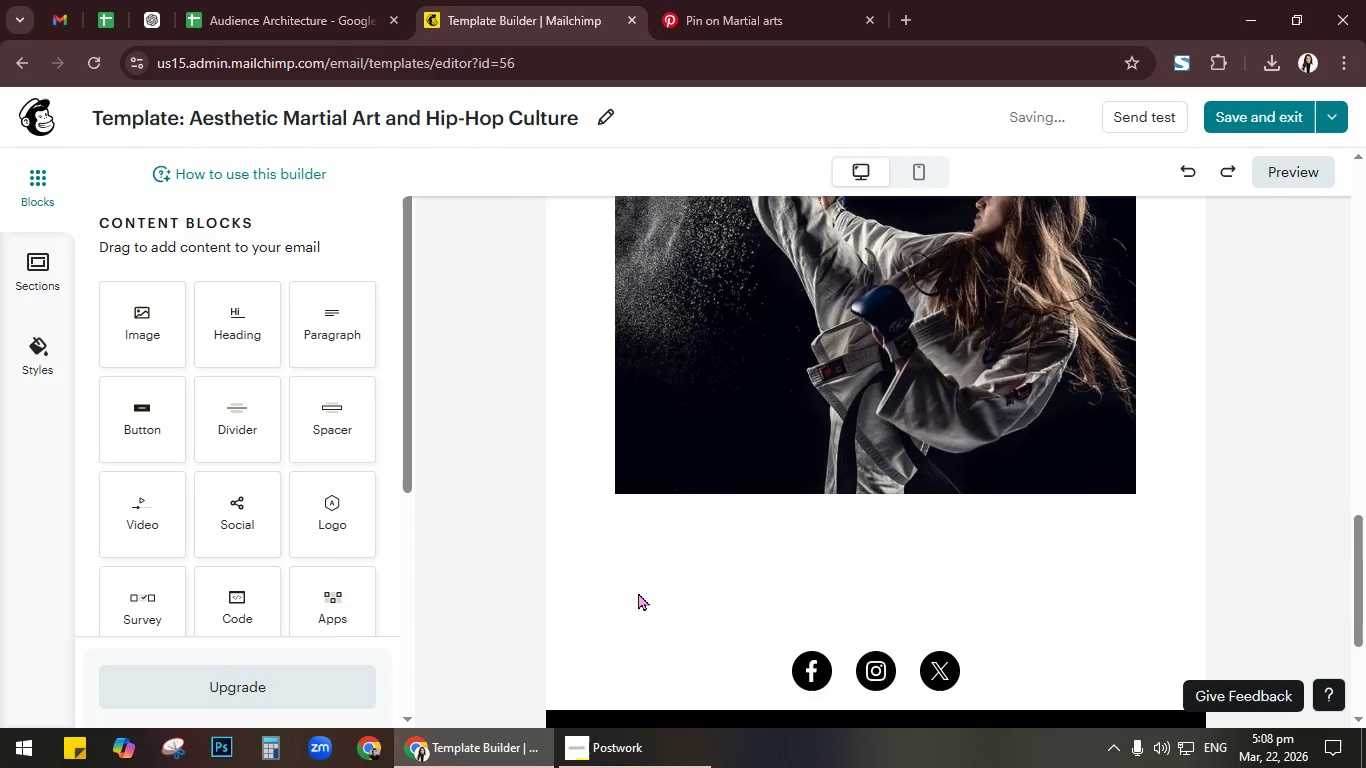 
key(Control+Z)
 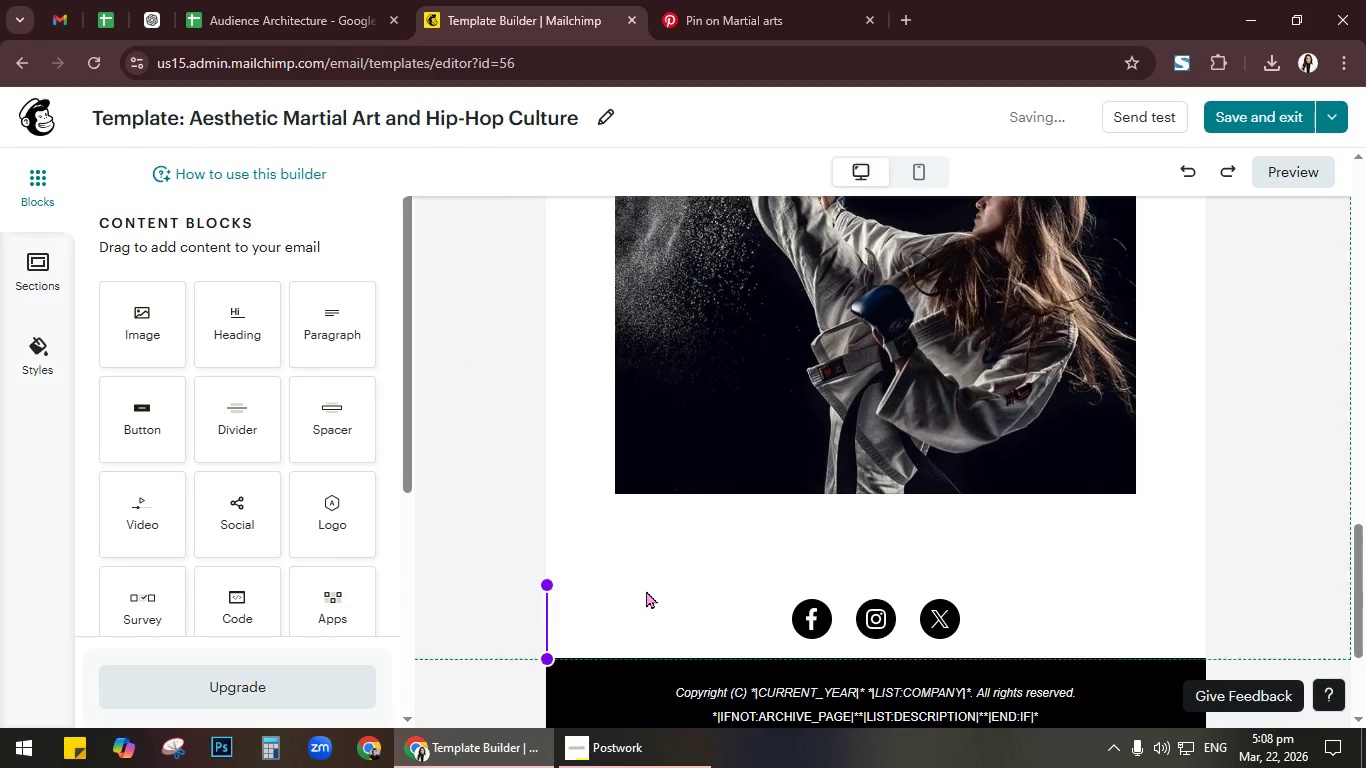 
key(Control+Z)
 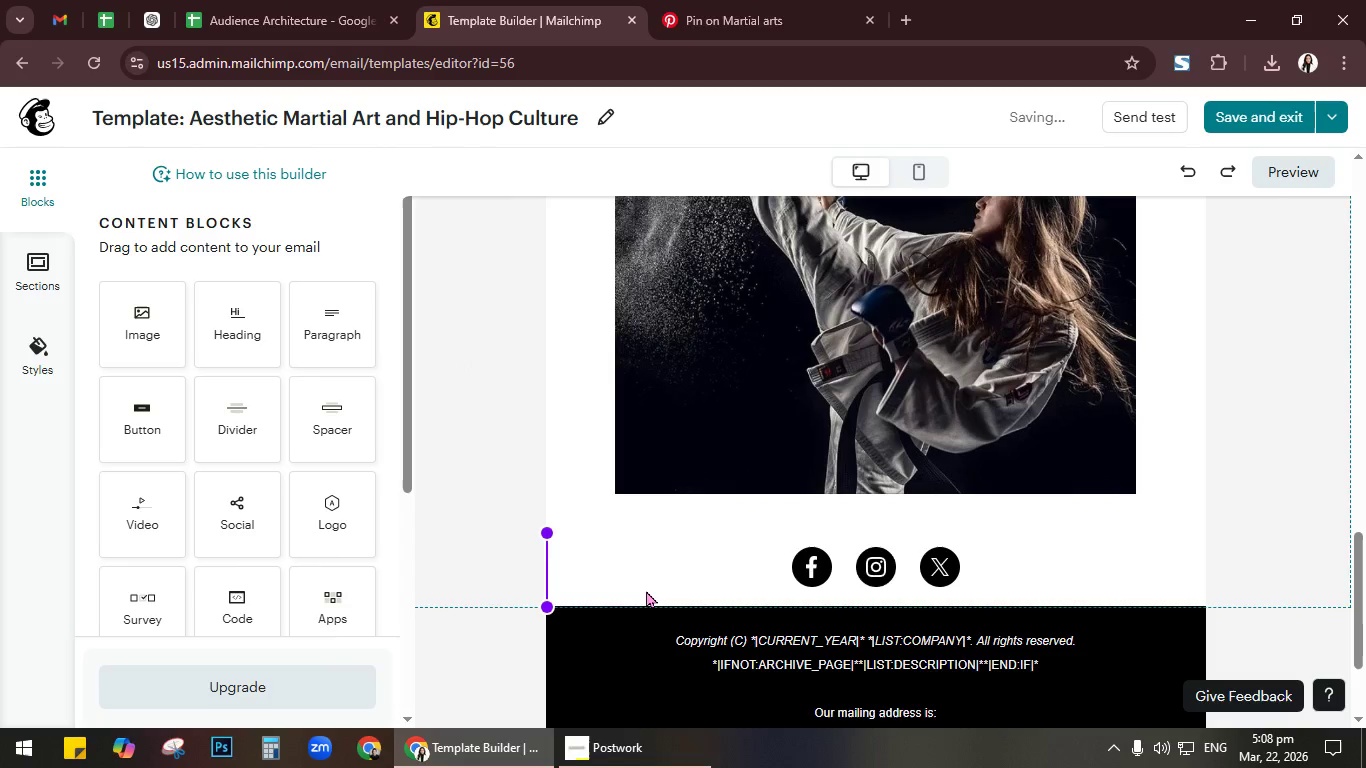 
key(Control+Z)
 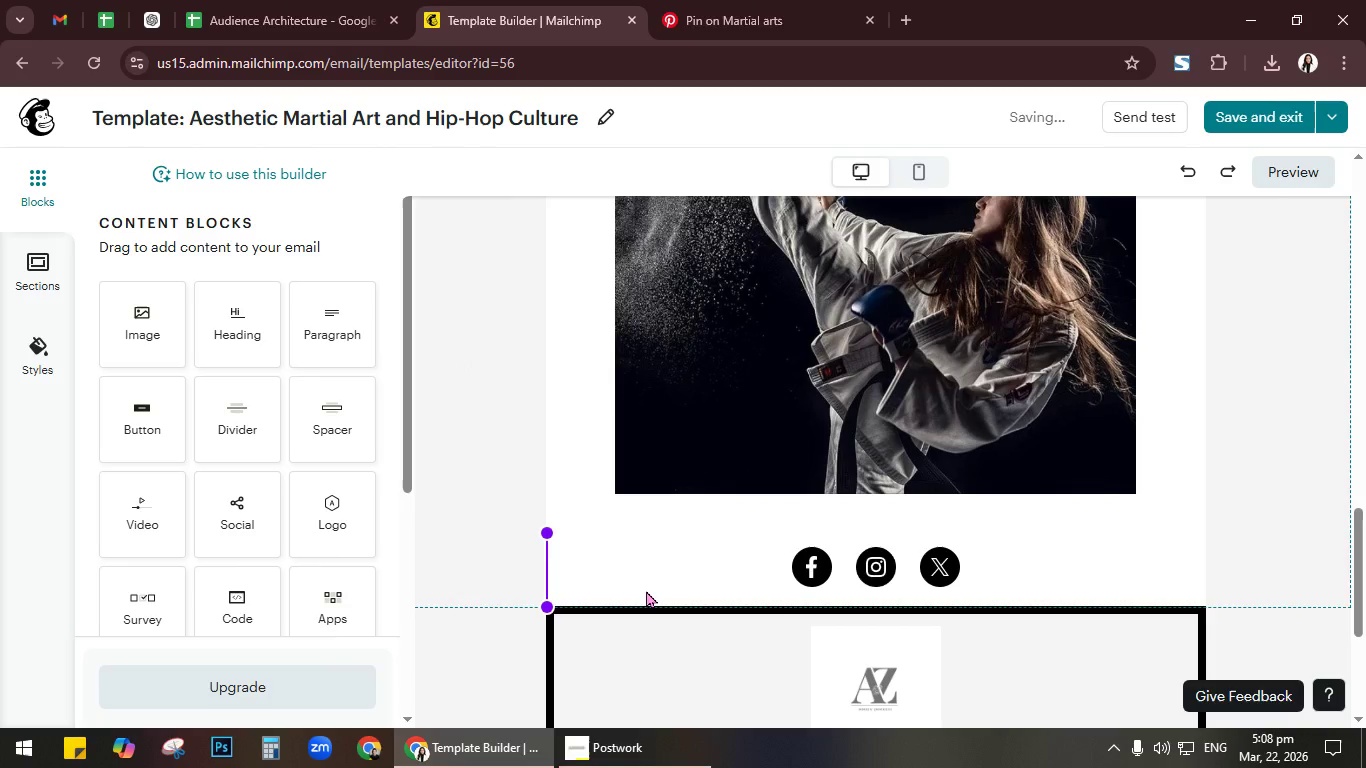 
key(Control+Z)
 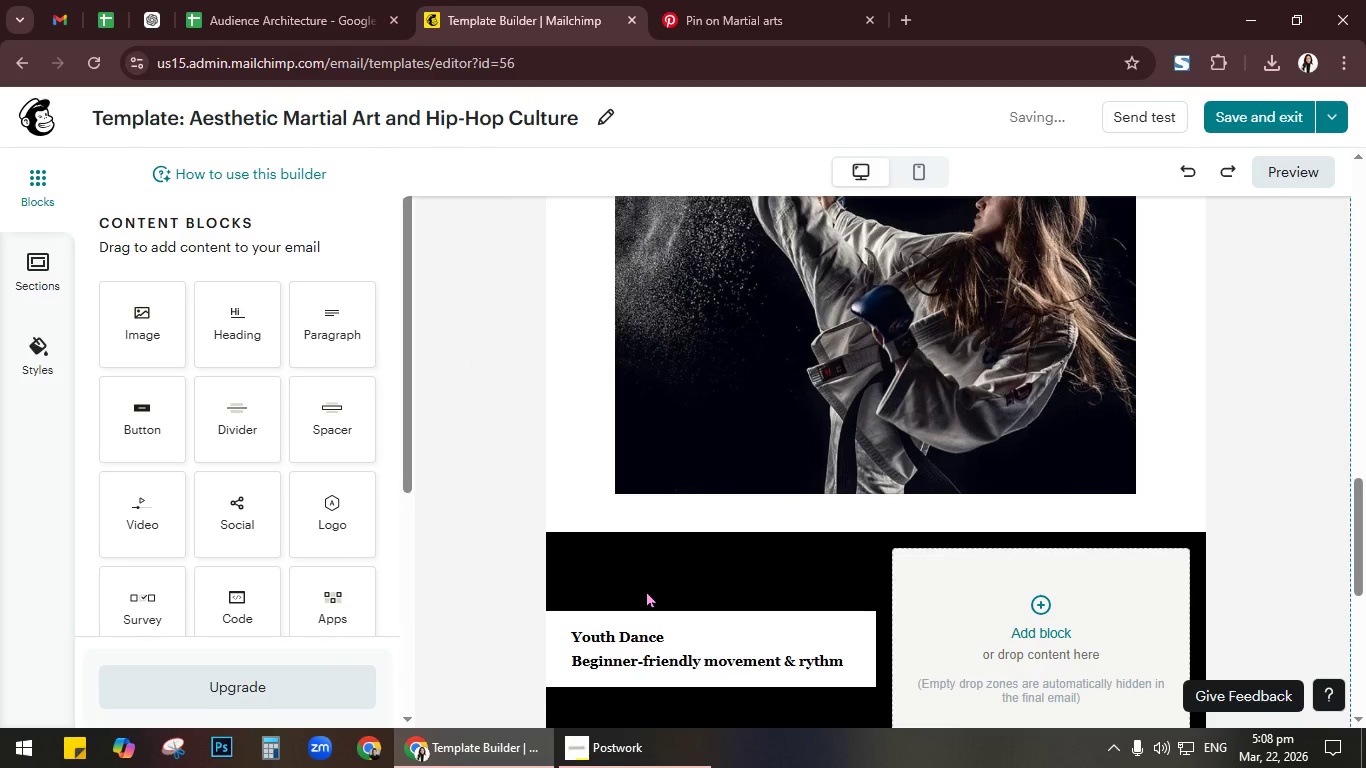 
scroll: coordinate [646, 590], scroll_direction: down, amount: 2.0
 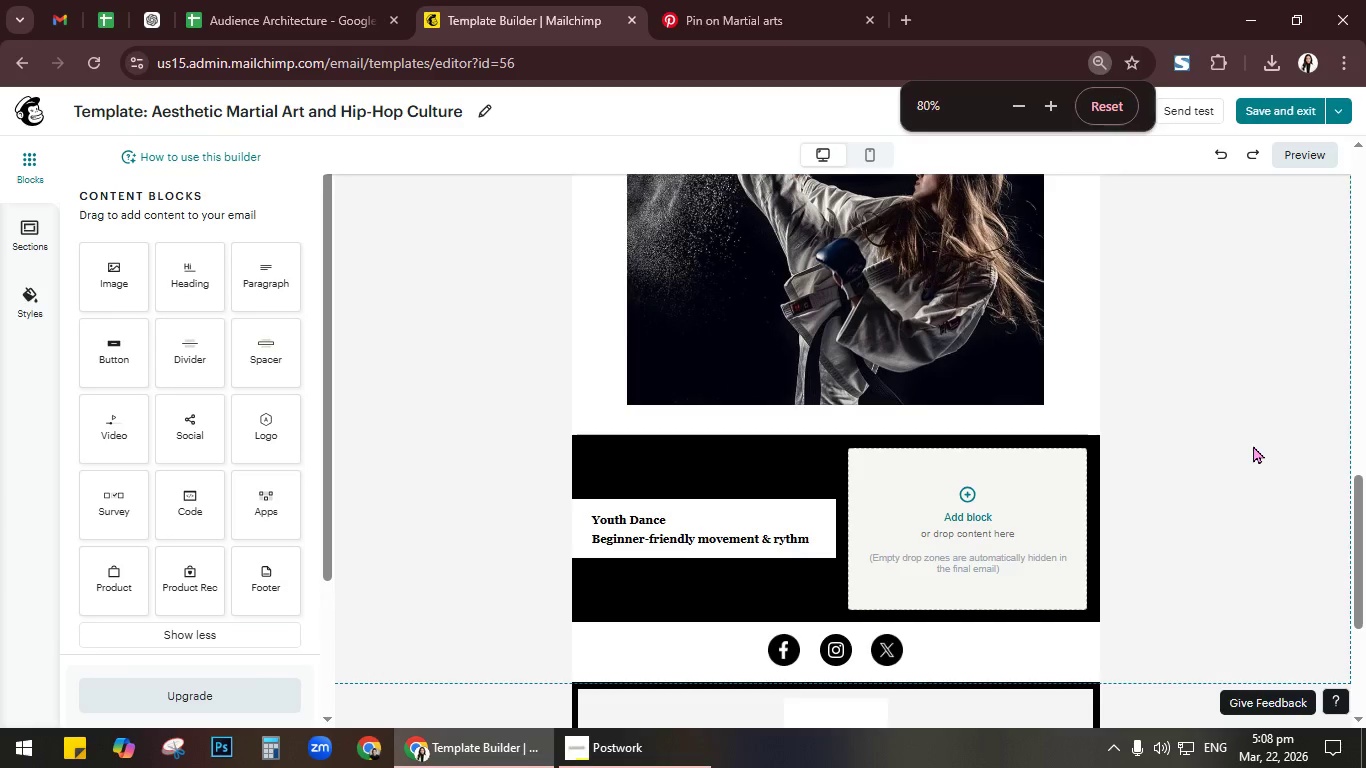 
hold_key(key=ControlLeft, duration=1.42)
scroll: coordinate [1253, 445], scroll_direction: up, amount: 1.0
 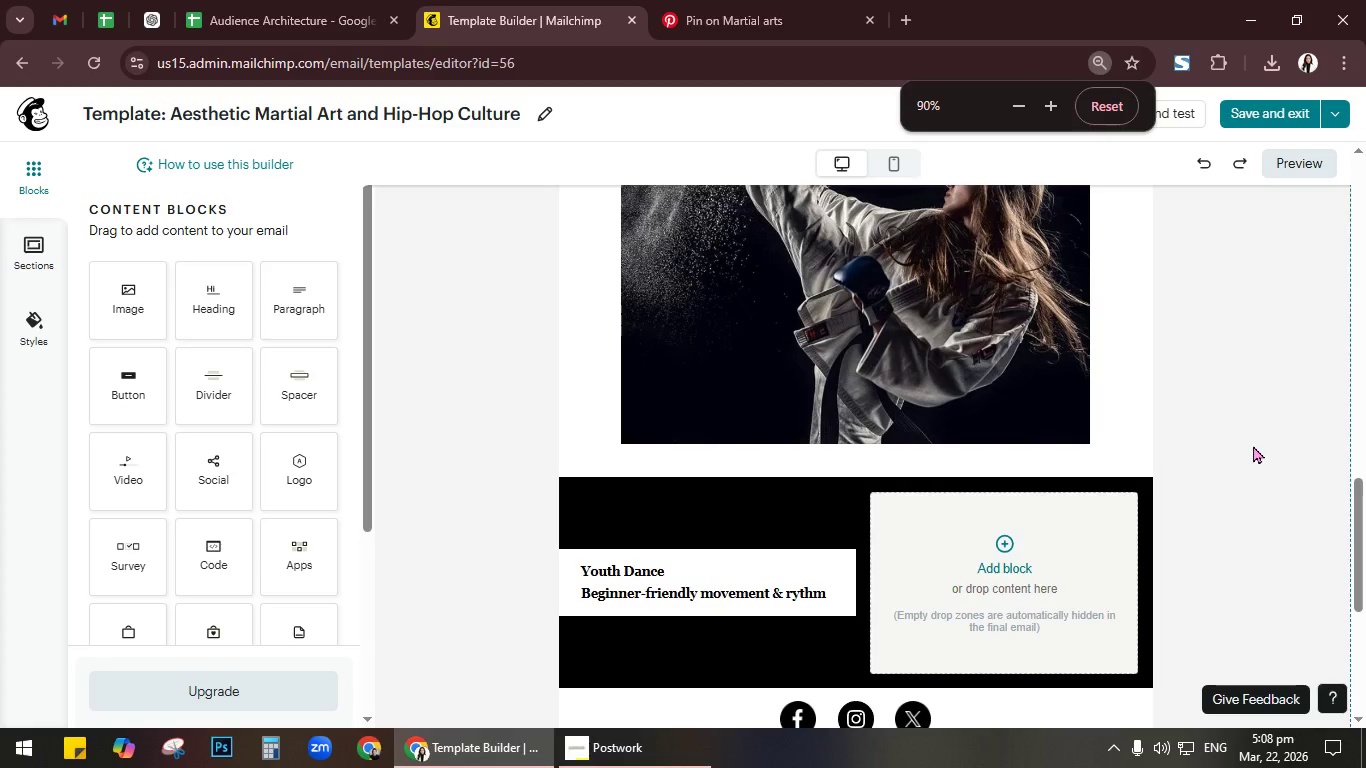 
scroll: coordinate [1253, 448], scroll_direction: down, amount: 2.0
 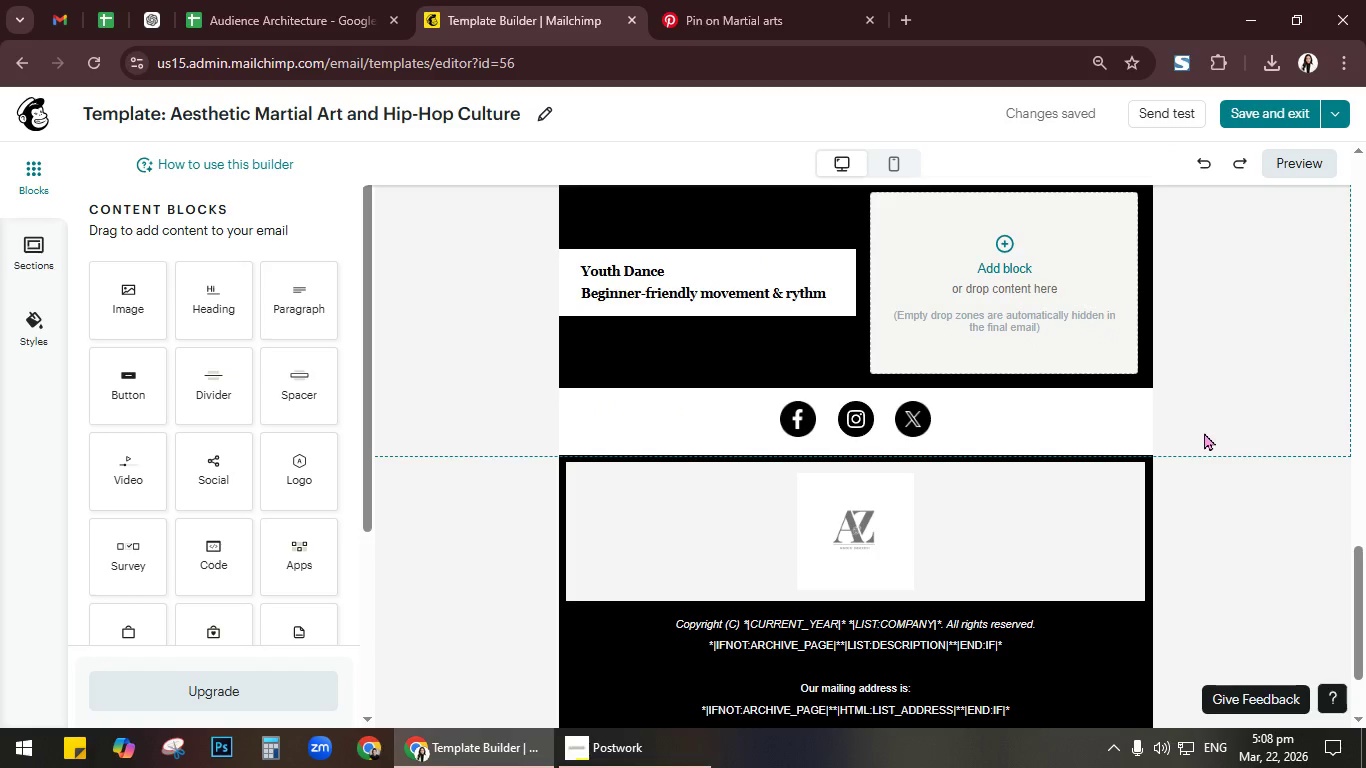 
left_click([867, 557])
 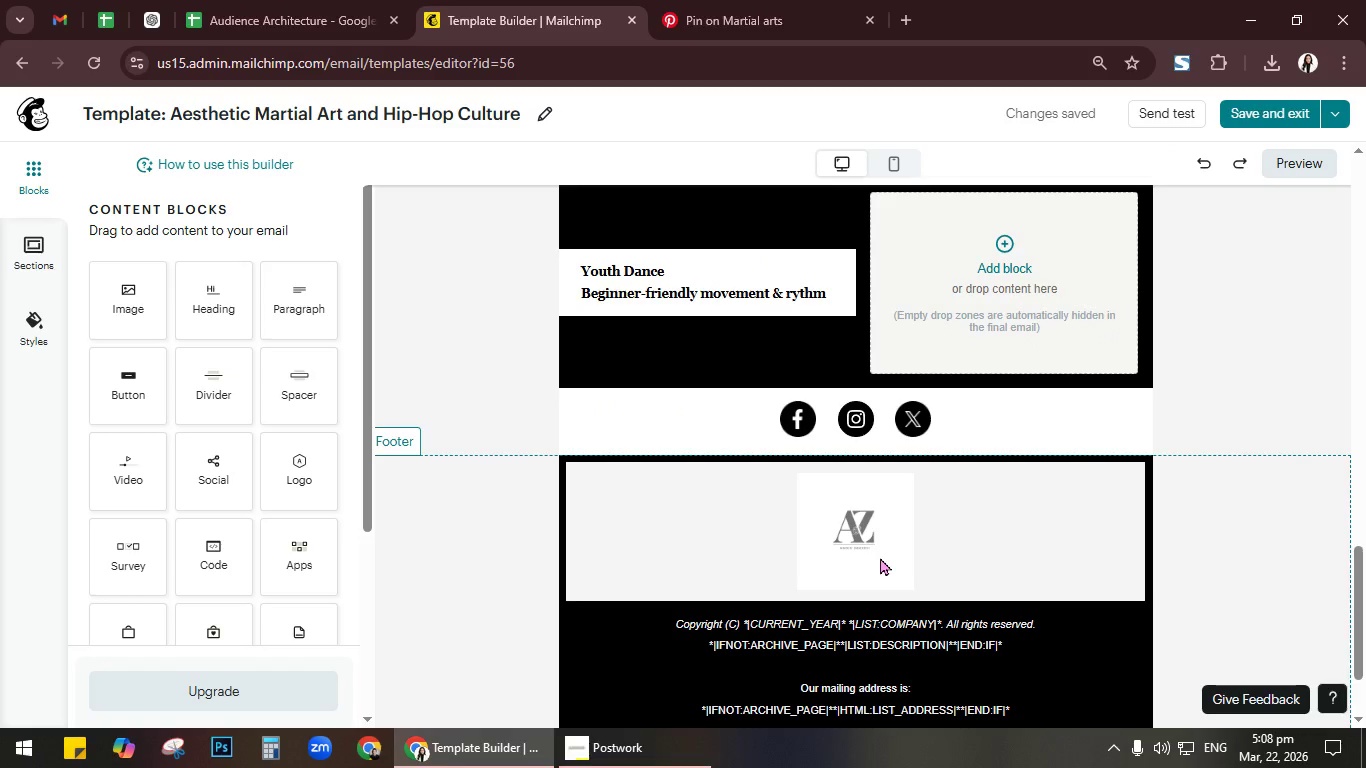 
key(Delete)
 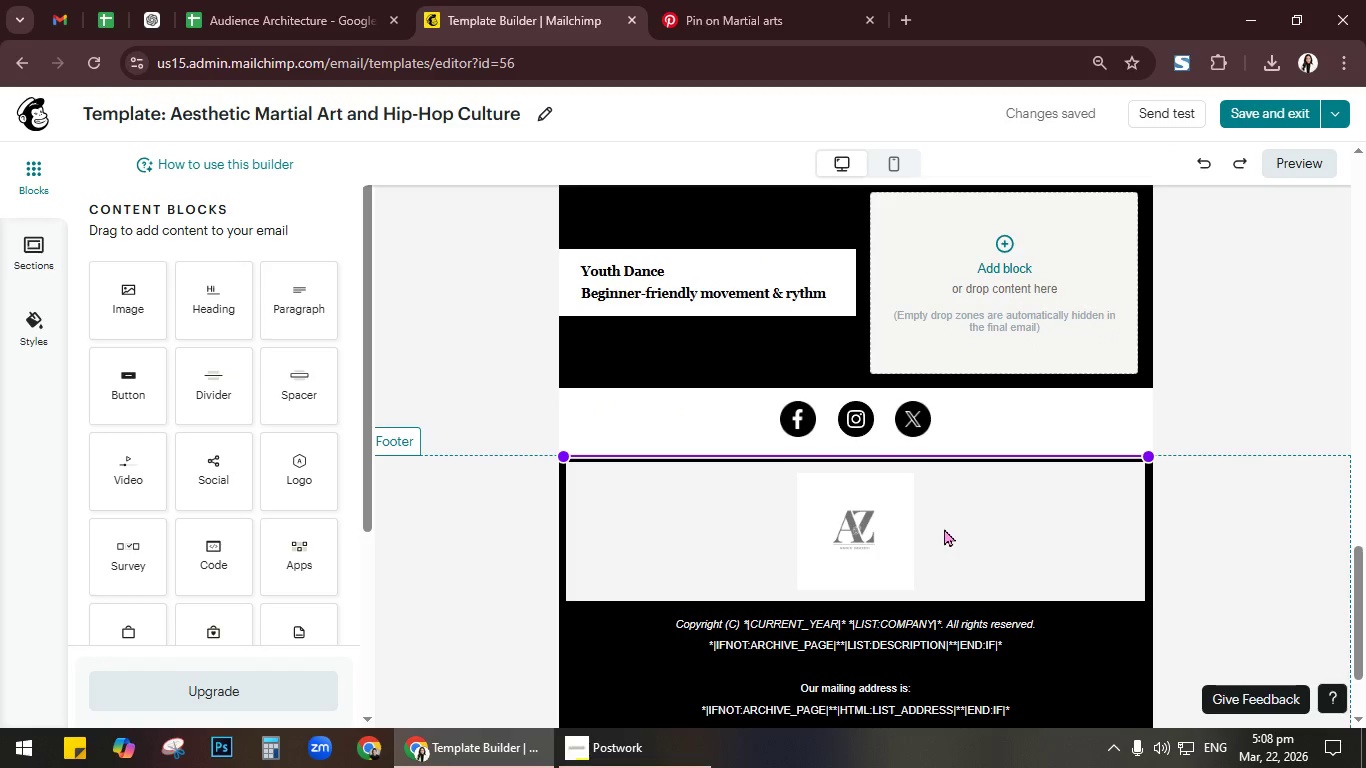 
left_click([1077, 572])
 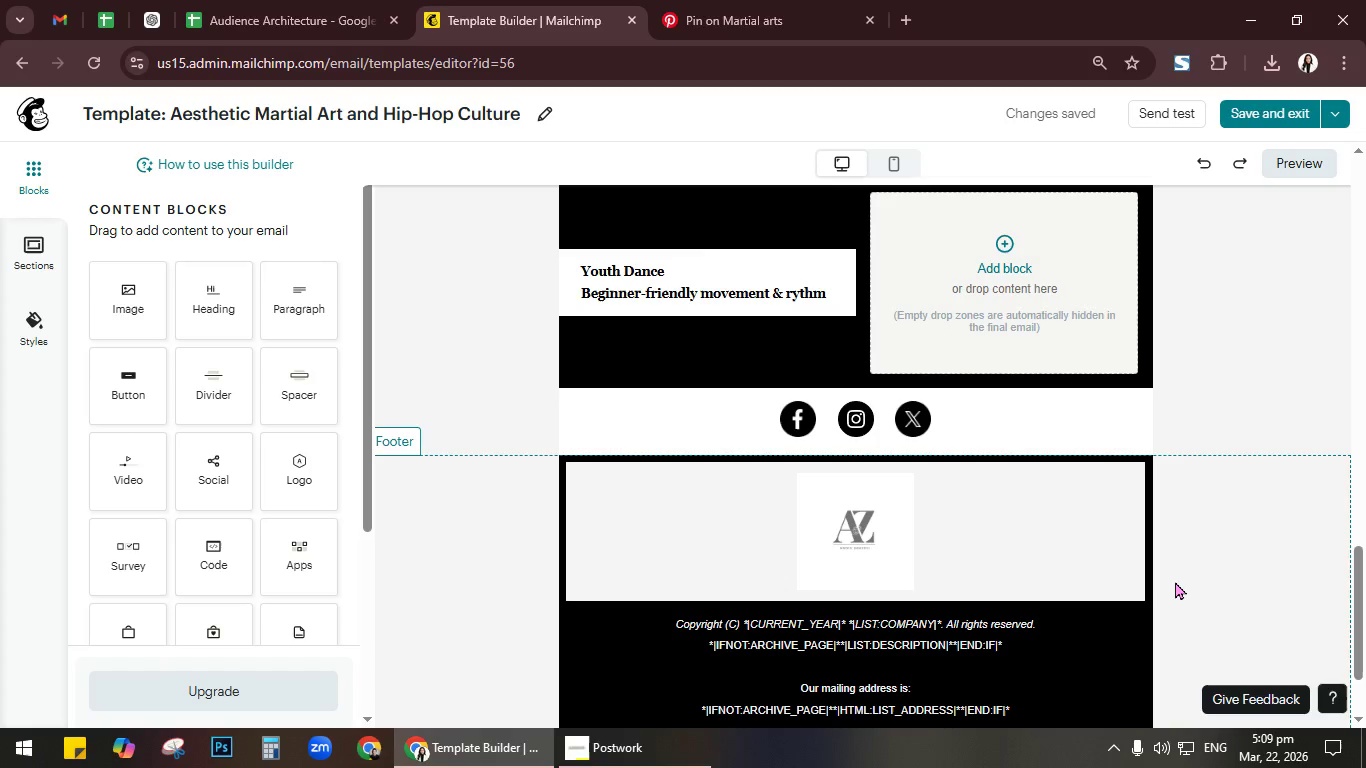 
wait(7.56)
 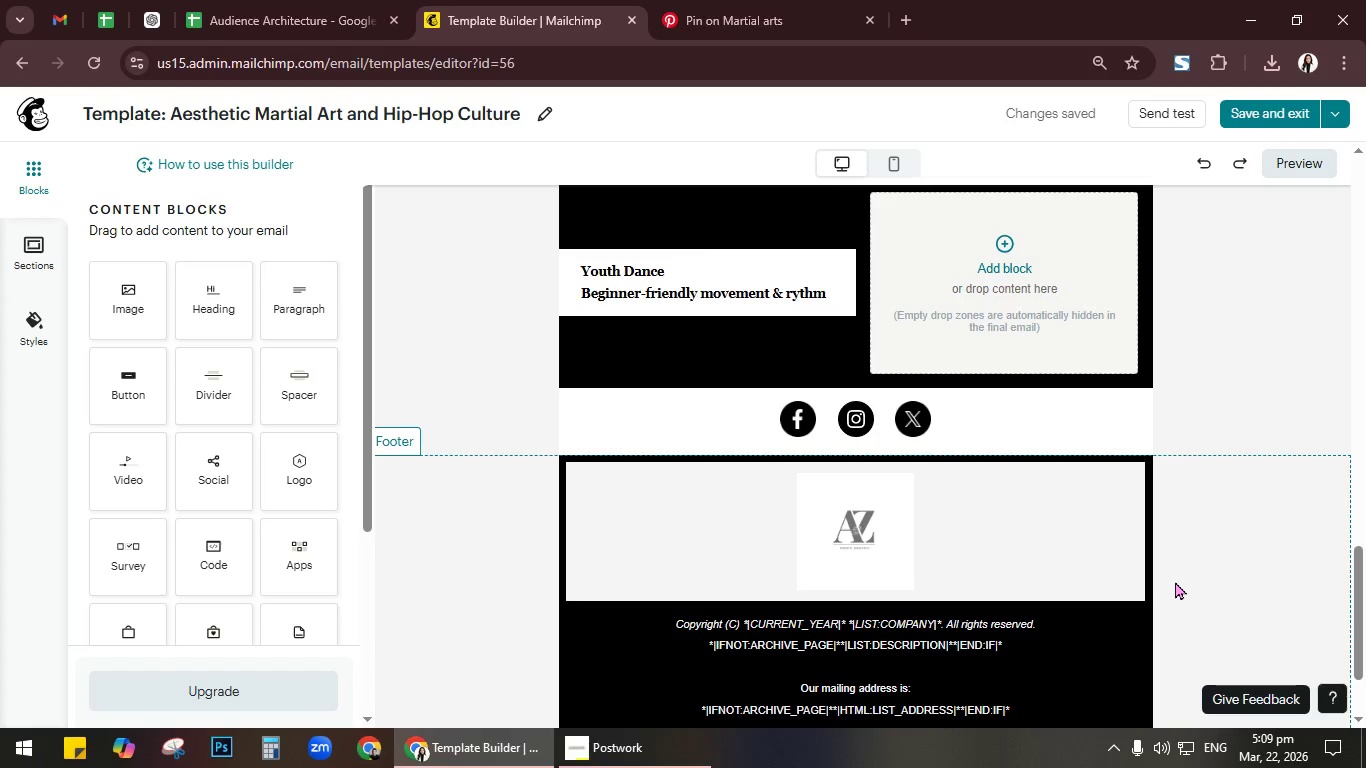 
scroll: coordinate [1181, 573], scroll_direction: down, amount: 3.0
 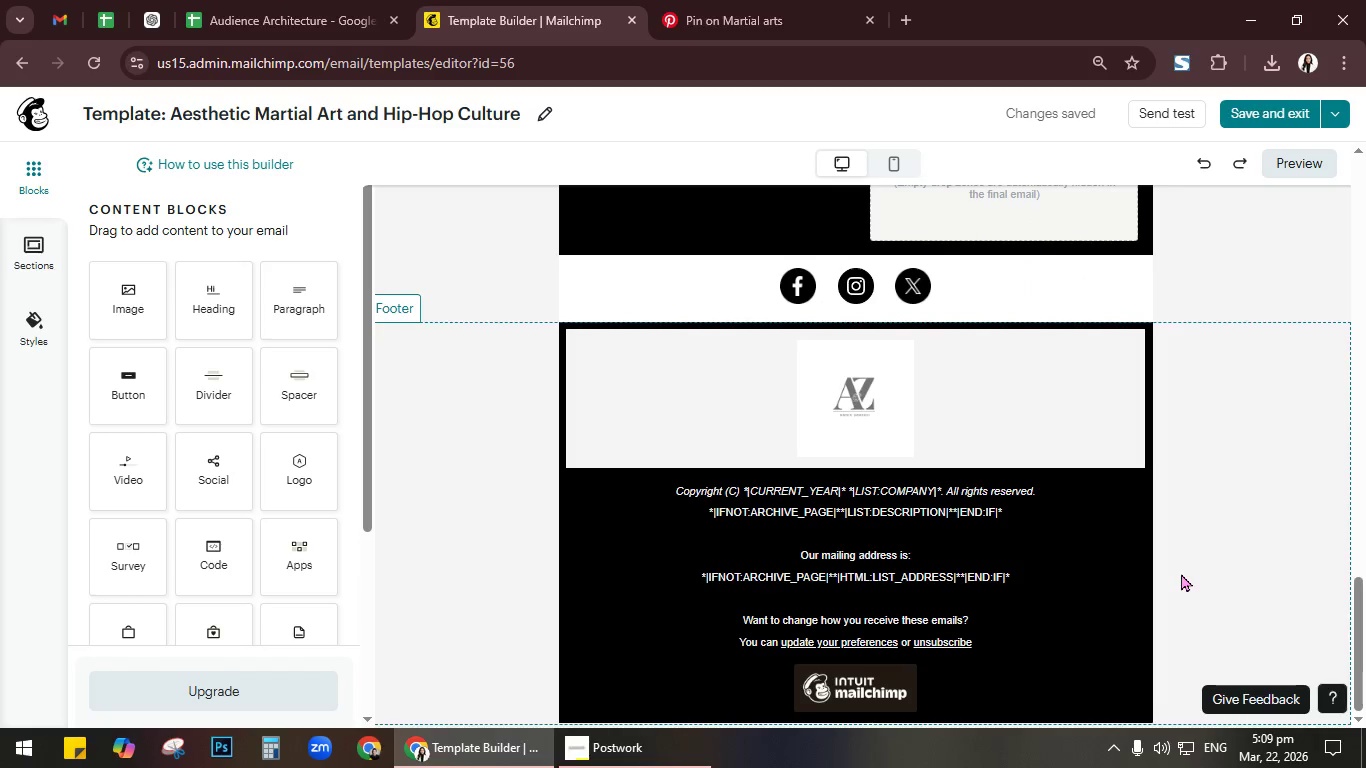 
scroll: coordinate [1181, 573], scroll_direction: none, amount: 0.0
 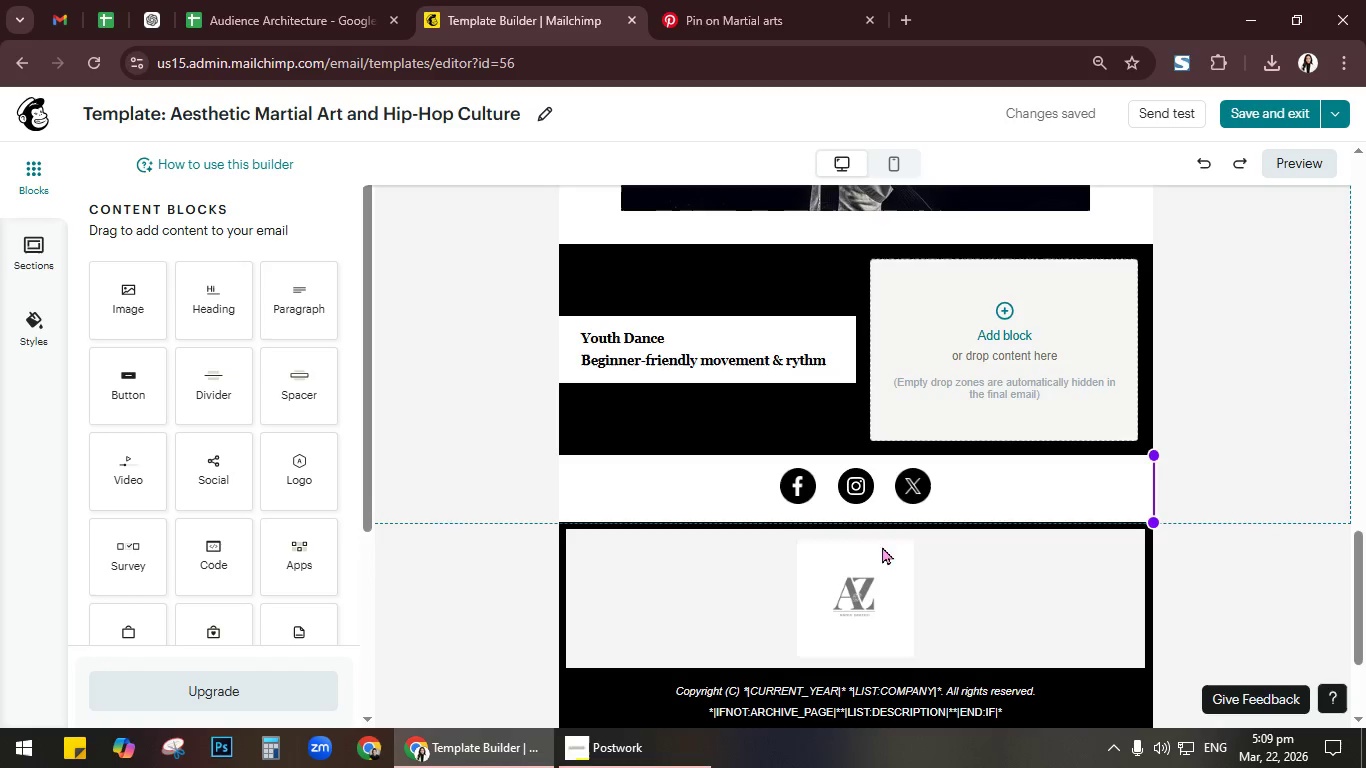 
left_click([872, 567])
 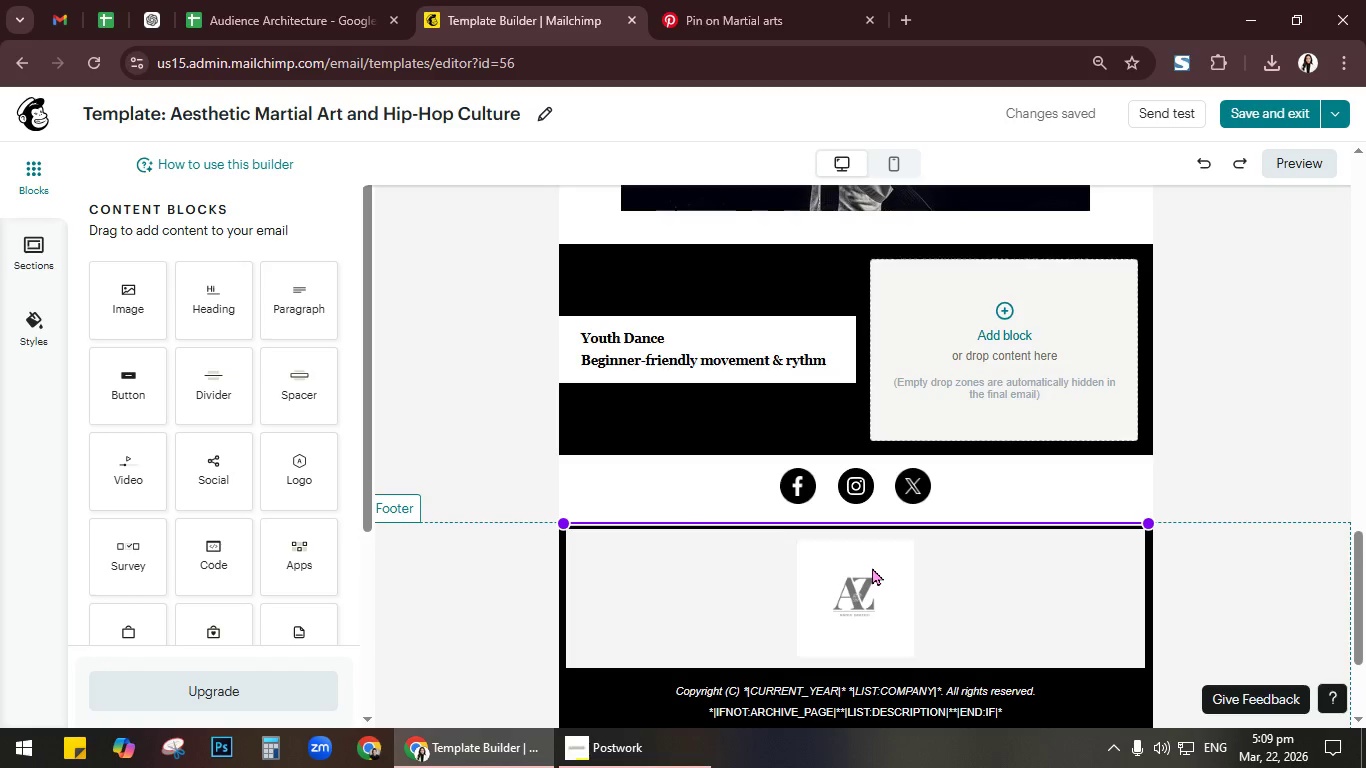 
scroll: coordinate [872, 567], scroll_direction: down, amount: 1.0
 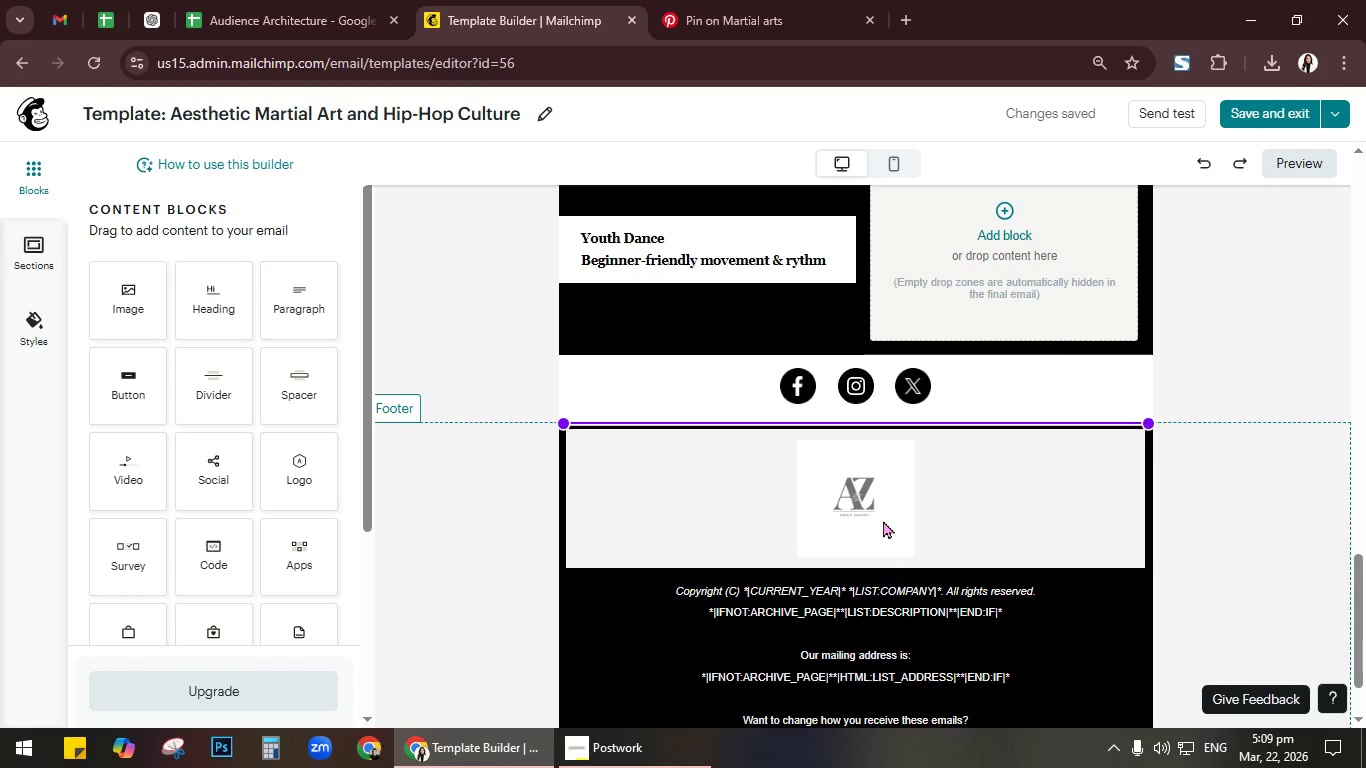 
left_click([883, 520])
 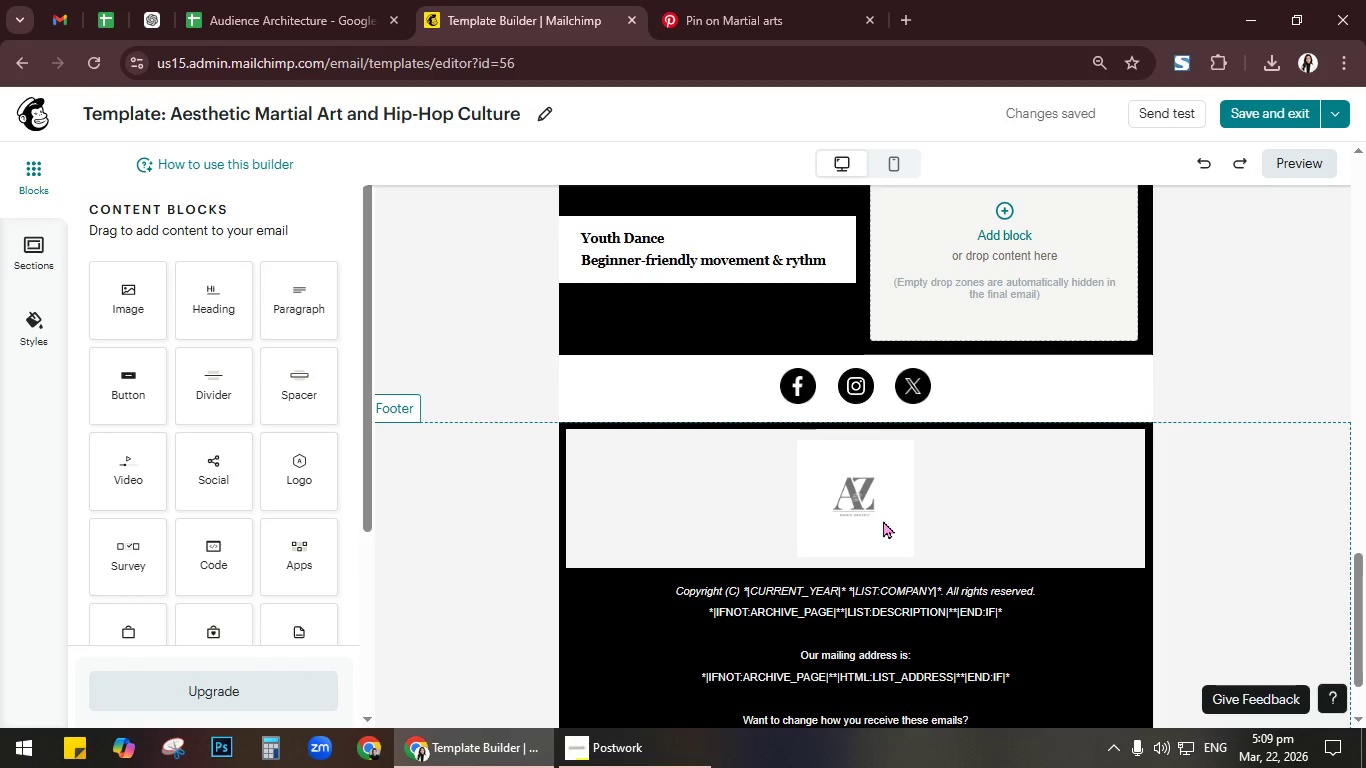 
hold_key(key=ControlLeft, duration=0.78)
scroll: coordinate [883, 520], scroll_direction: up, amount: 1.0
 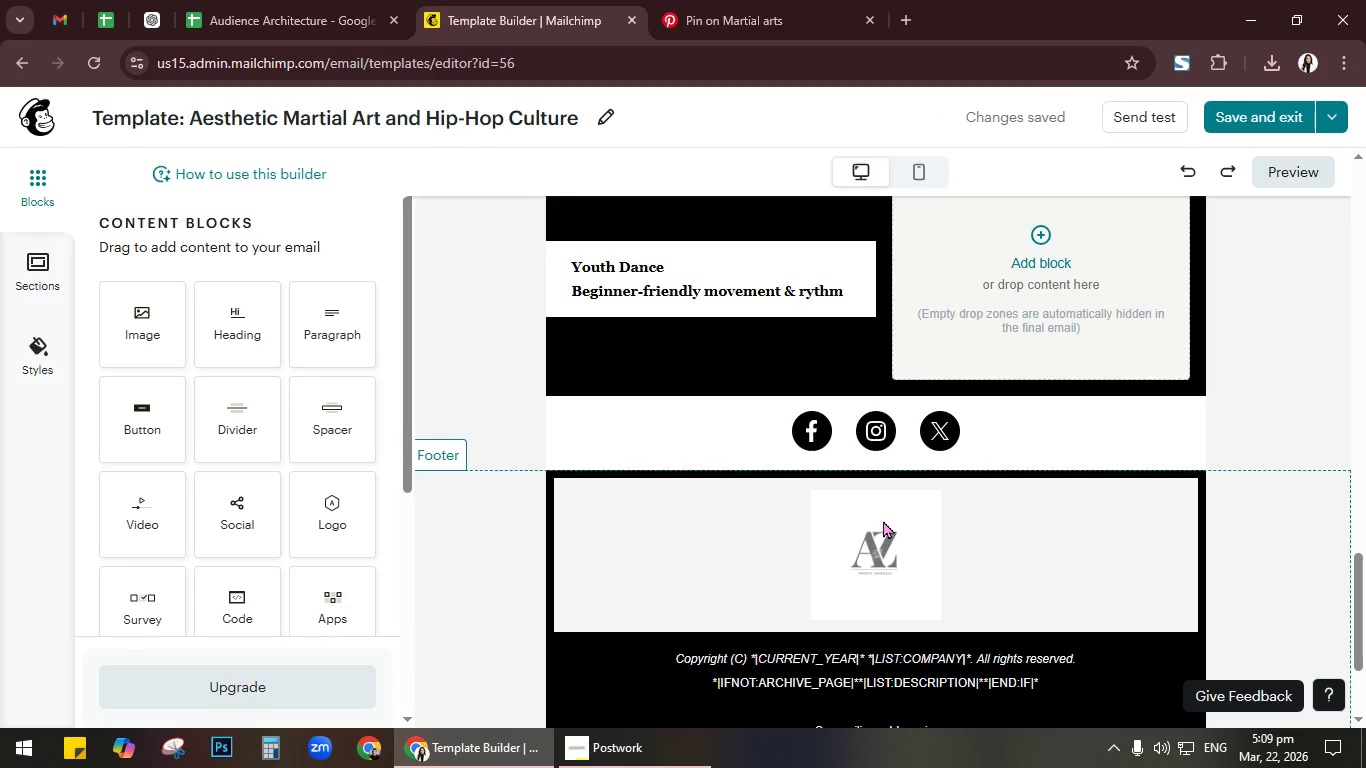 
left_click([886, 534])
 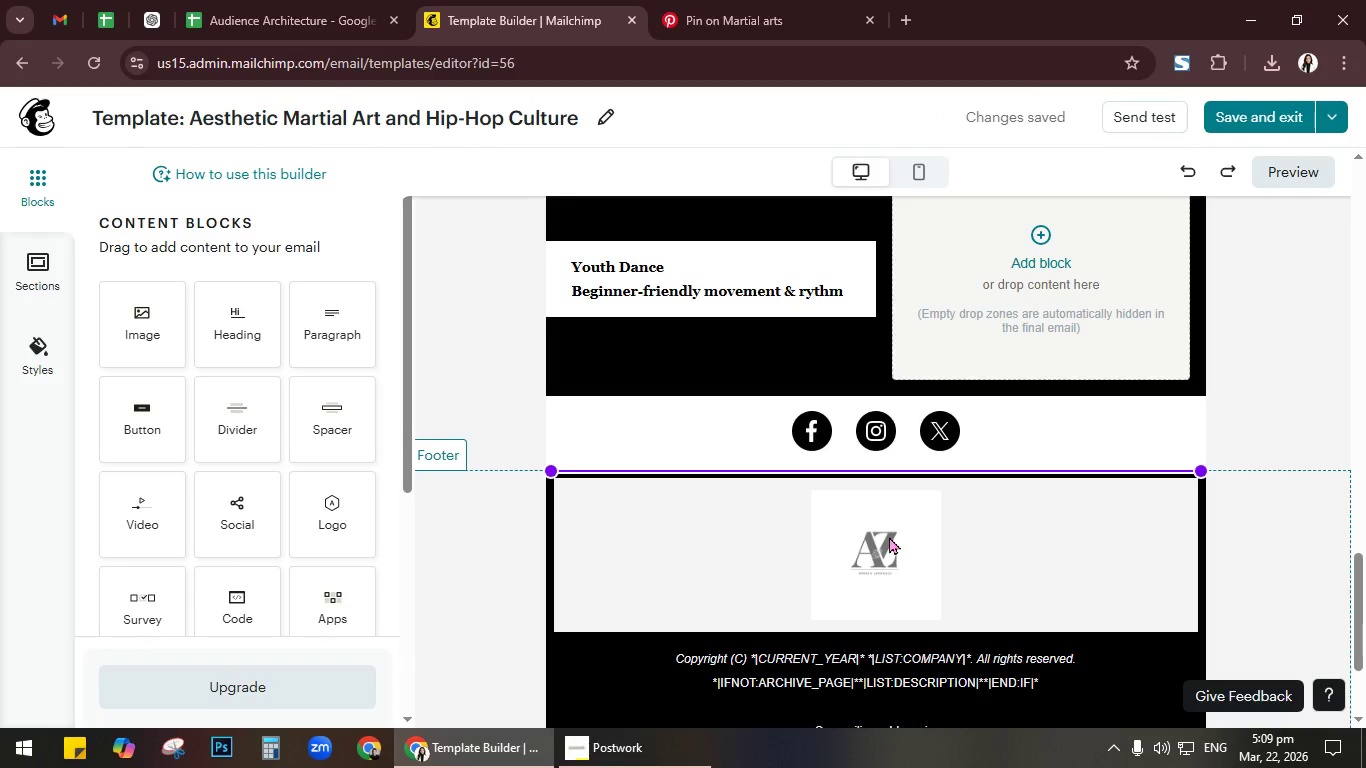 
double_click([889, 536])
 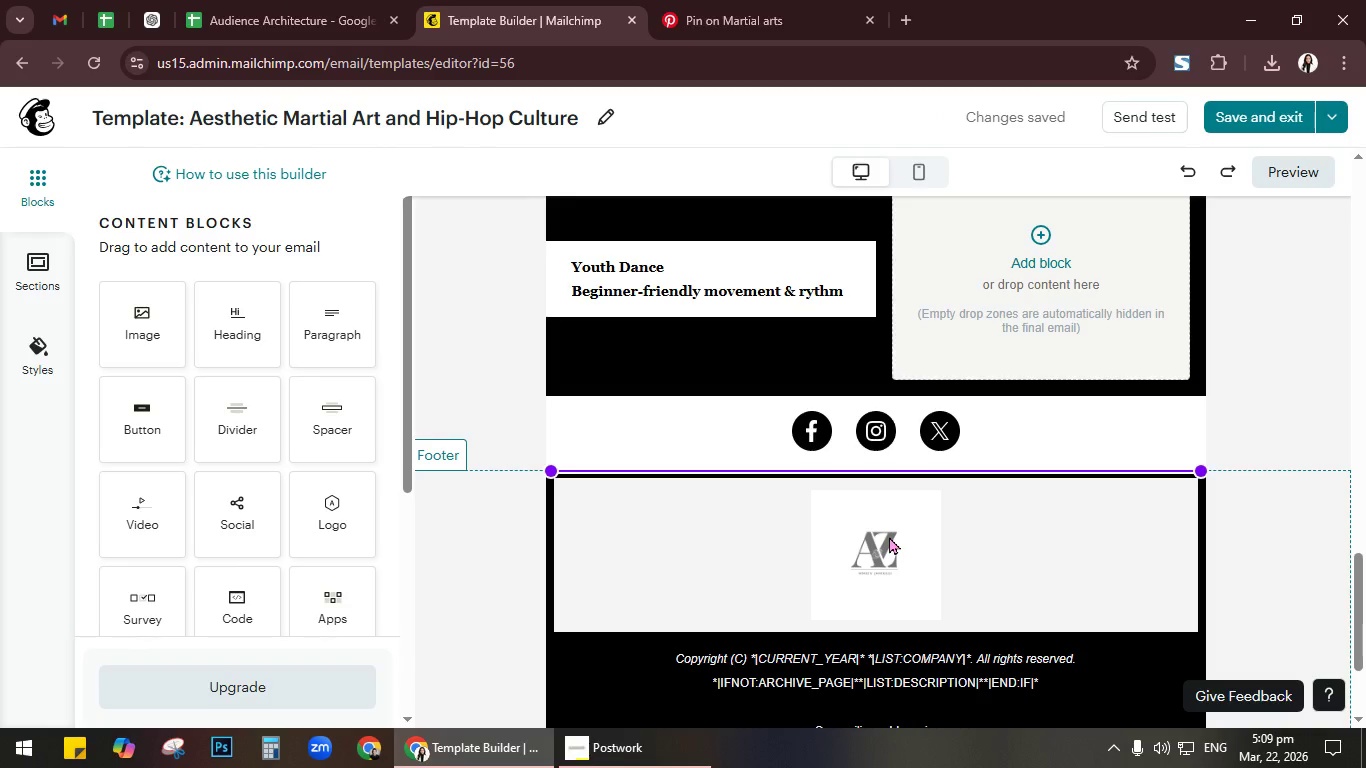 
double_click([889, 536])
 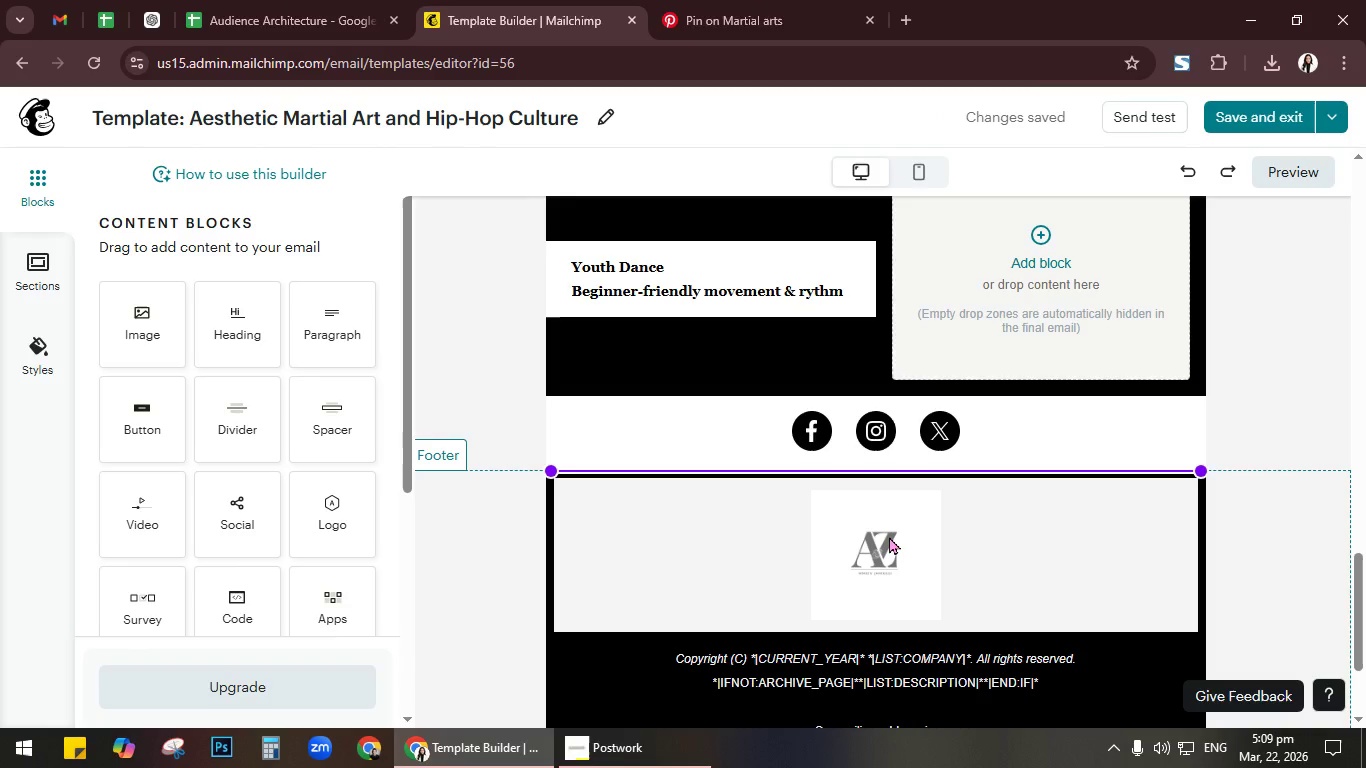 
triple_click([889, 536])
 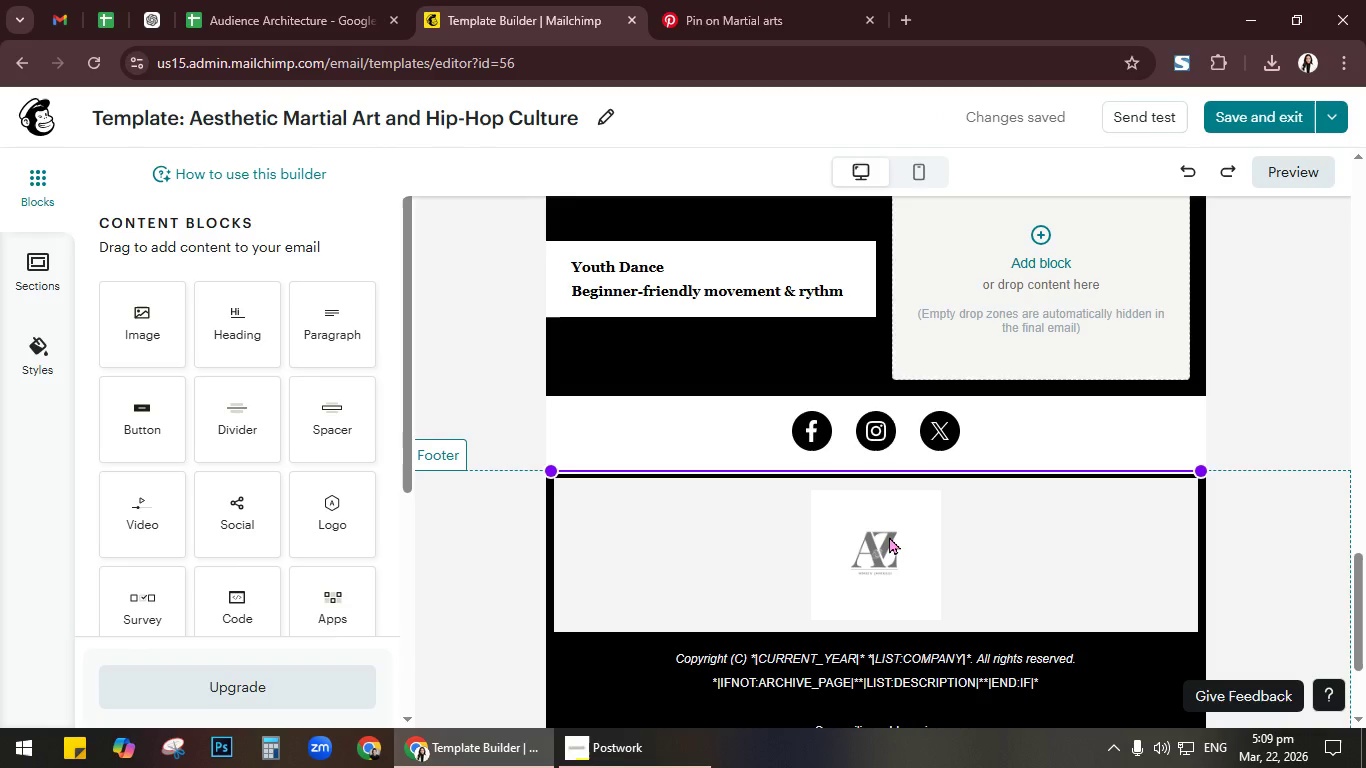 
triple_click([889, 536])
 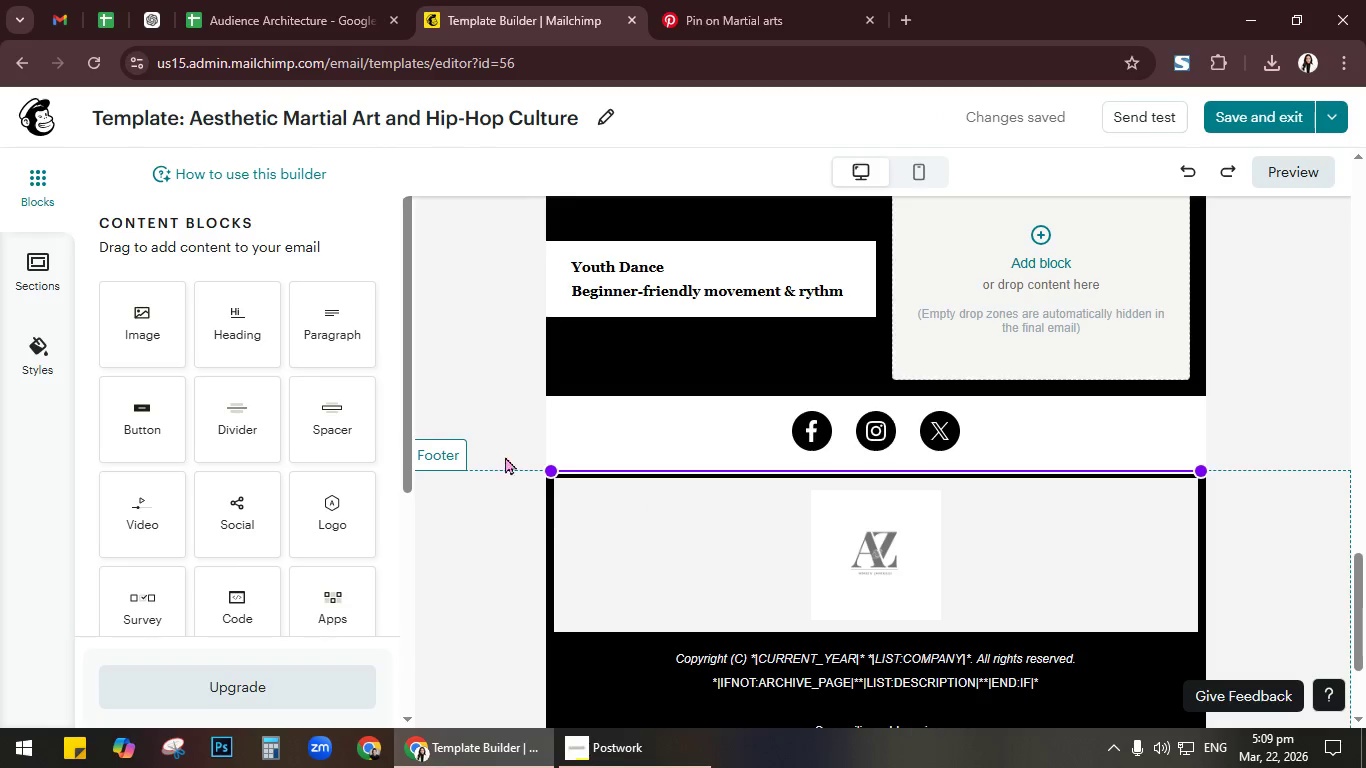 
left_click([482, 419])
 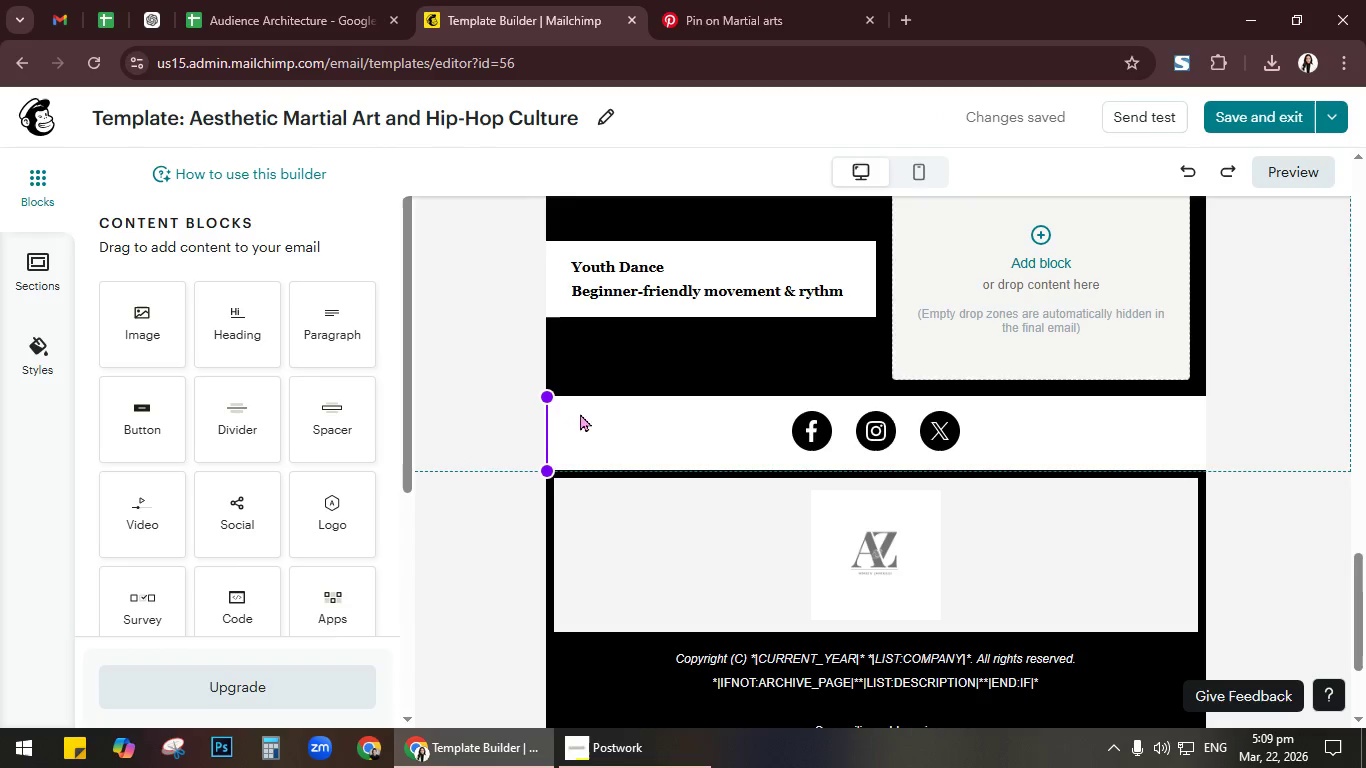 
left_click([1281, 180])
 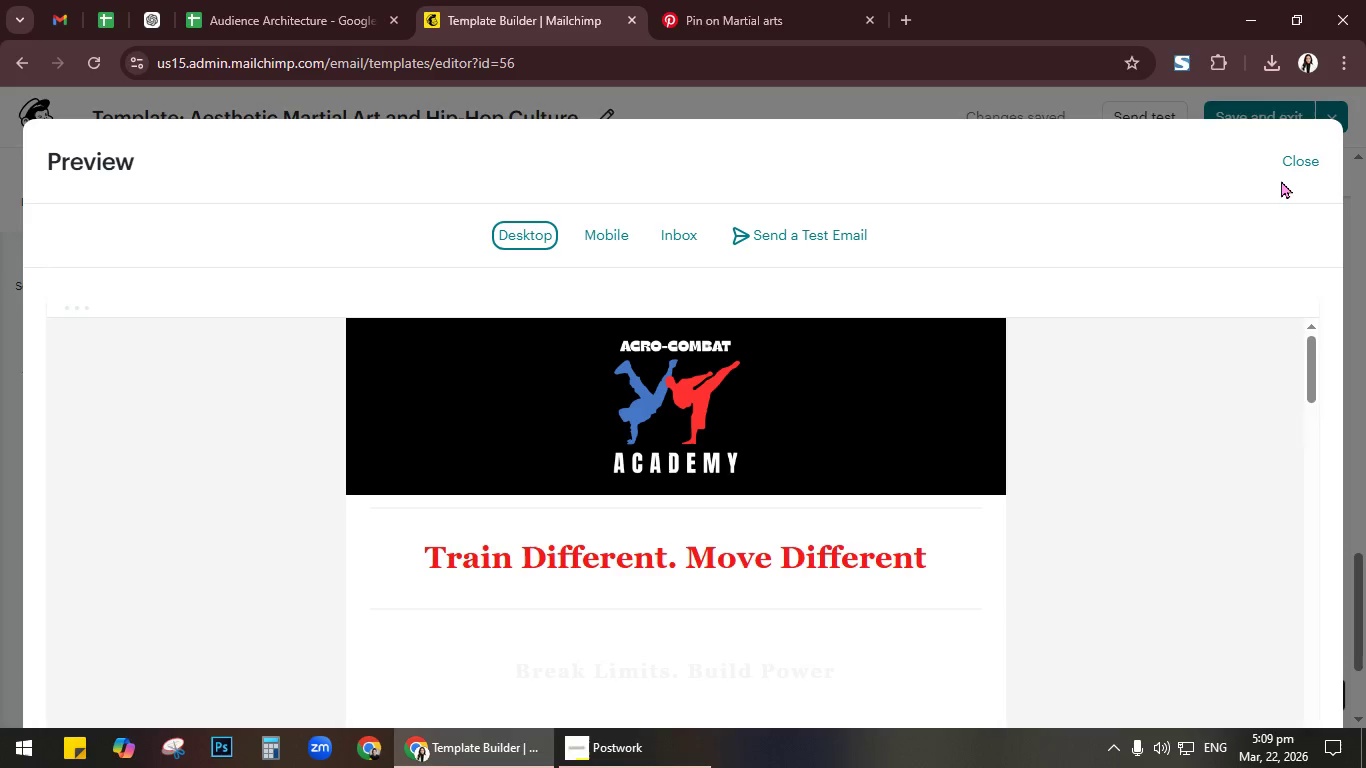 
wait(5.19)
 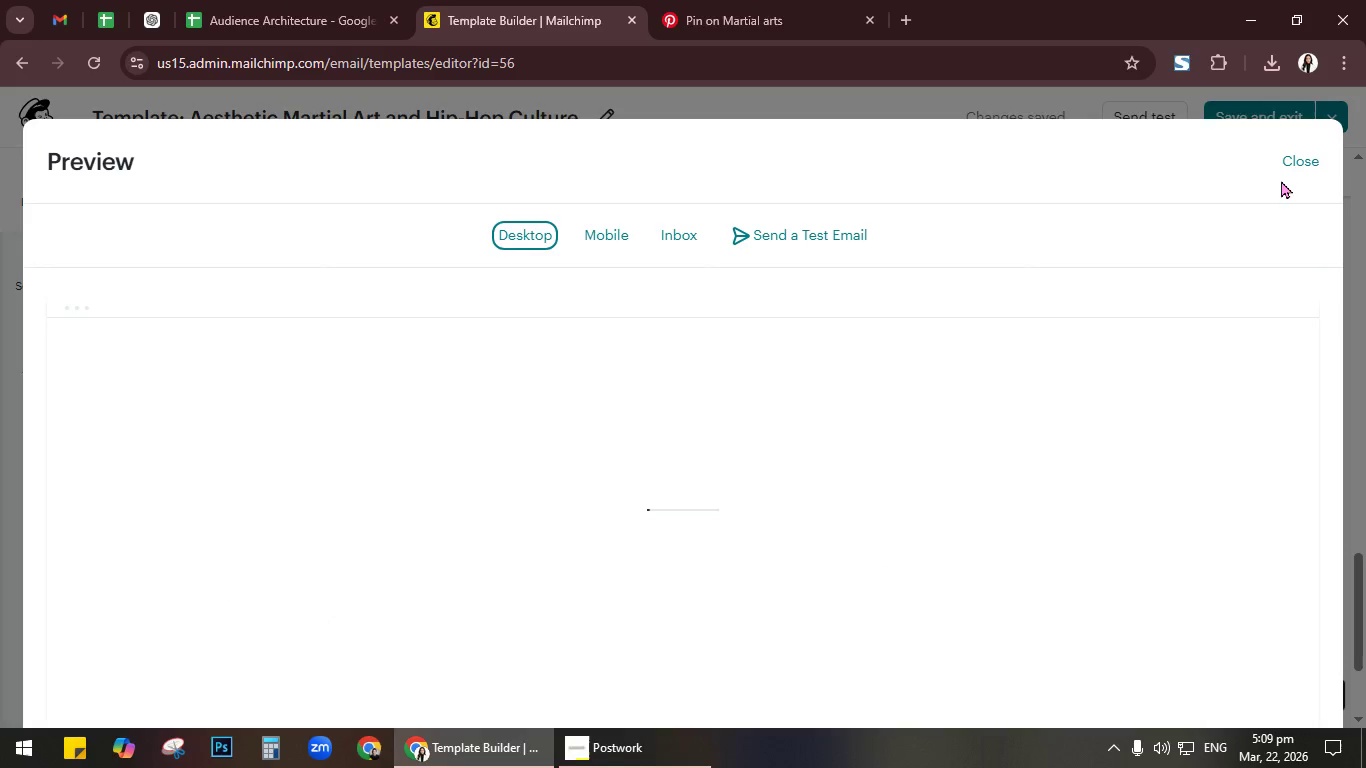 
scroll: coordinate [1021, 464], scroll_direction: down, amount: 10.0
 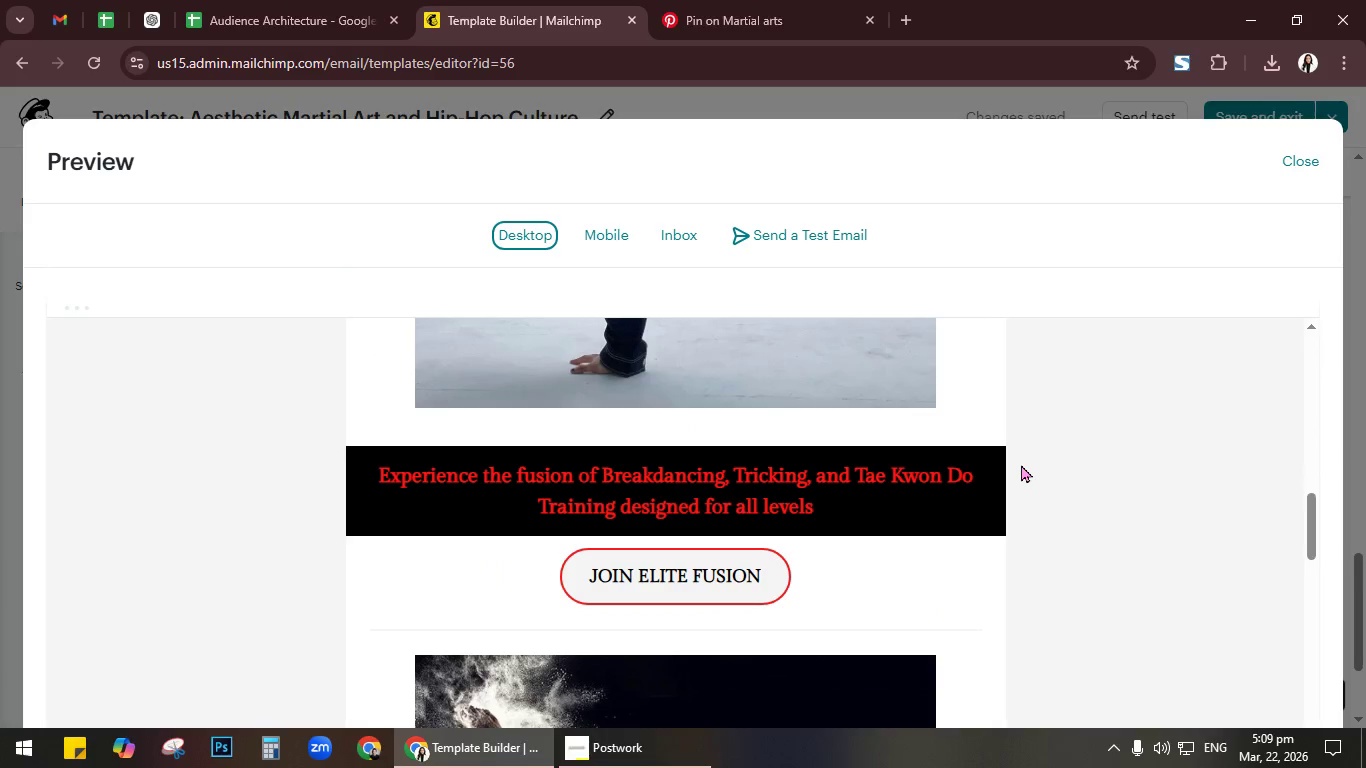 
scroll: coordinate [1021, 464], scroll_direction: up, amount: 9.0
 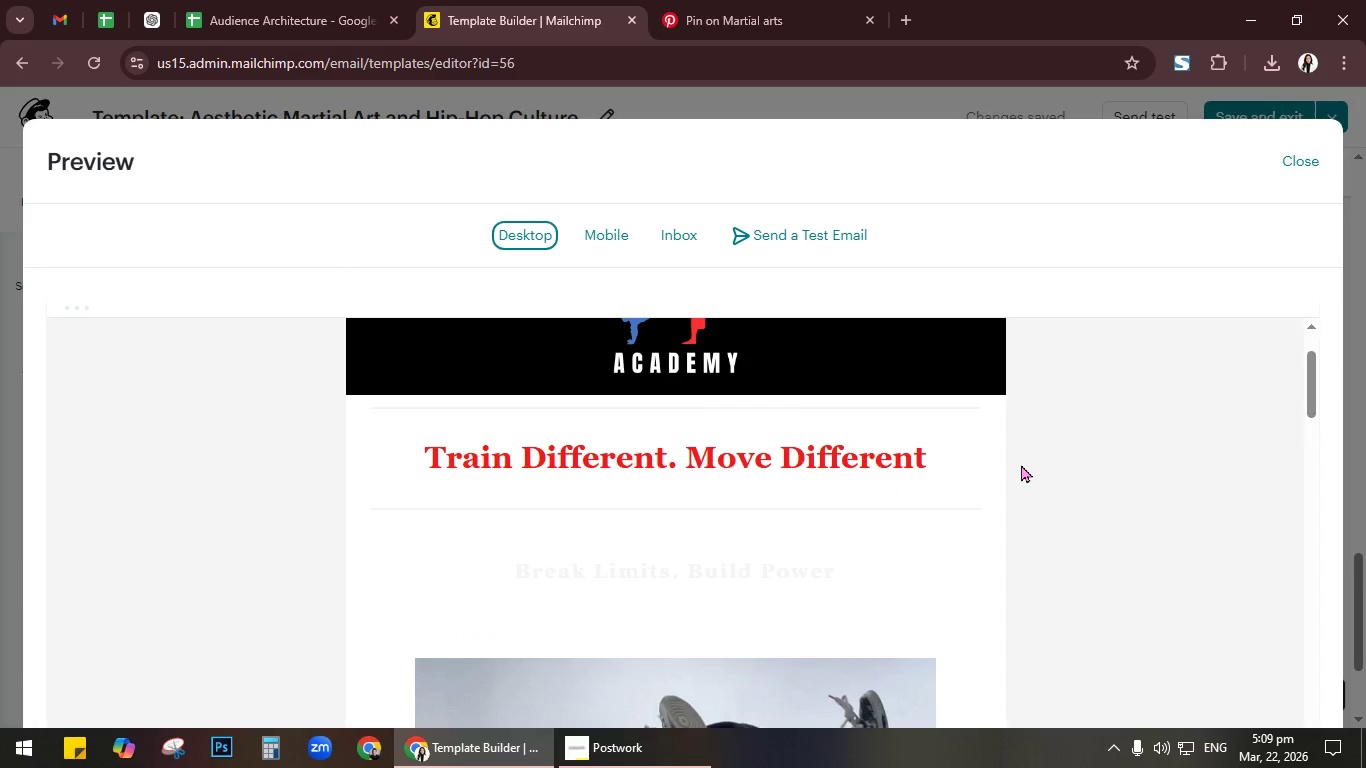 
scroll: coordinate [1021, 464], scroll_direction: down, amount: 1.0
 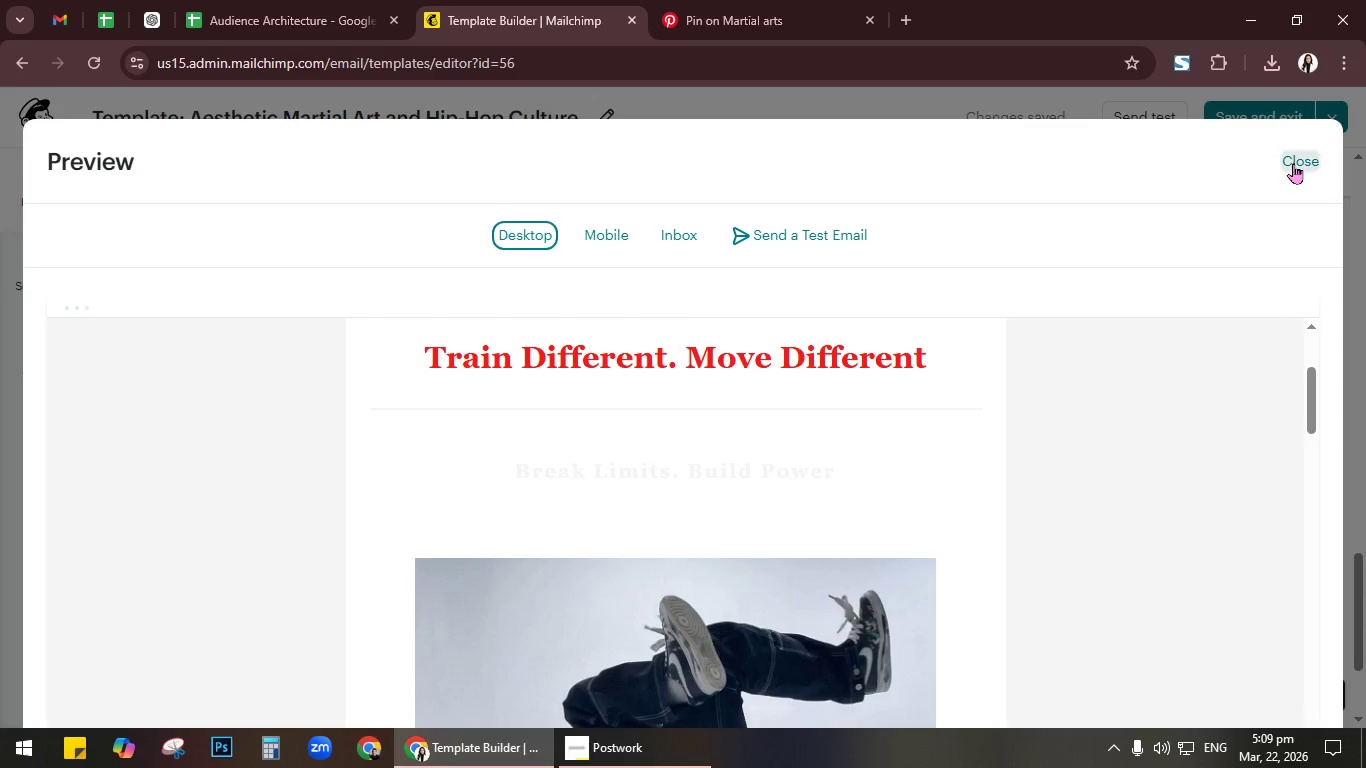 
scroll: coordinate [1242, 472], scroll_direction: up, amount: 26.0
 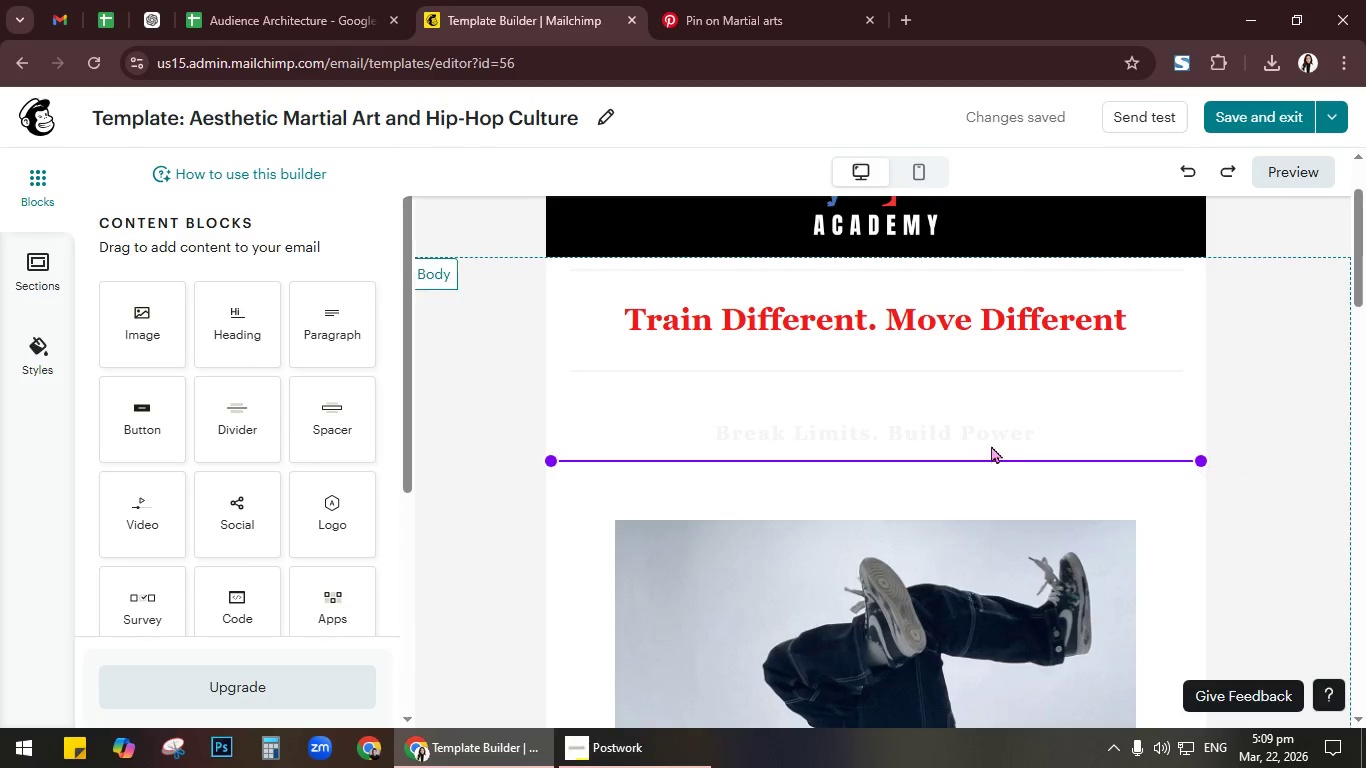 
double_click([975, 432])
 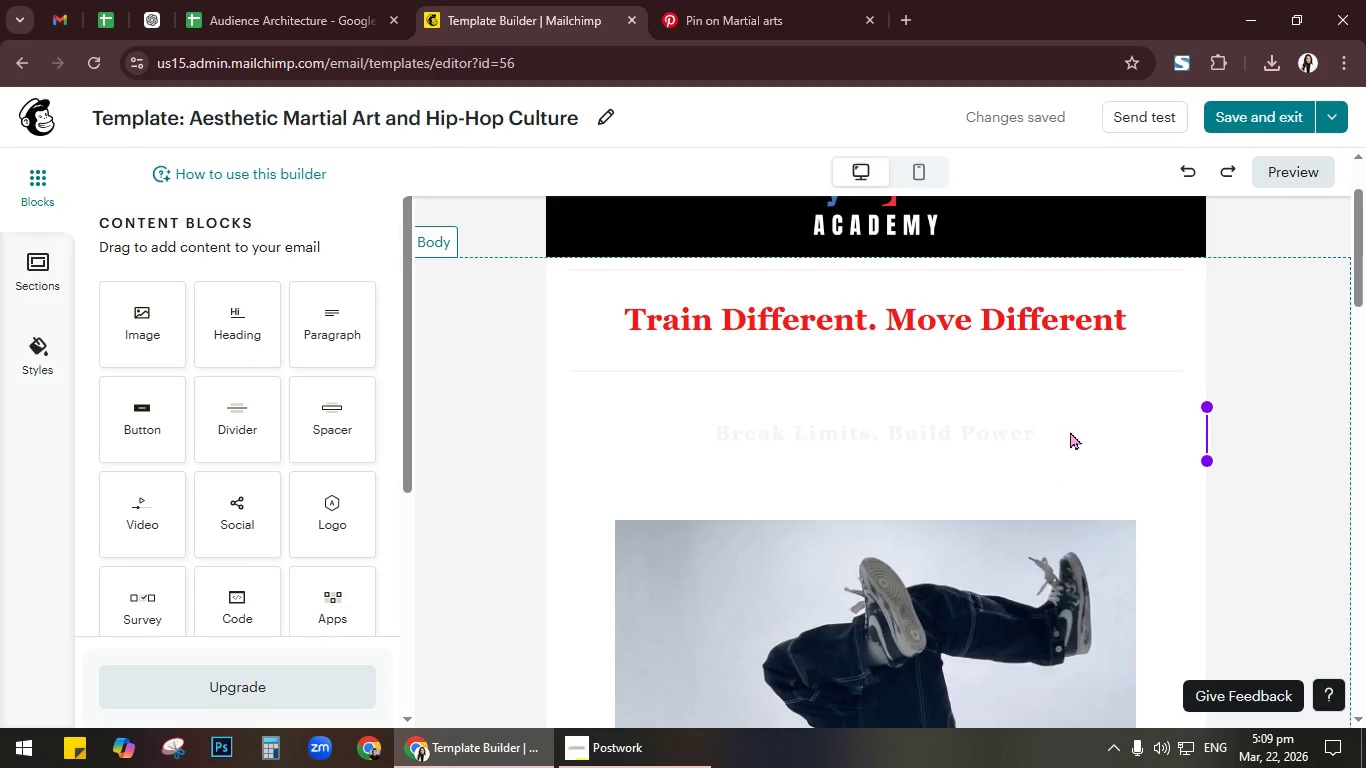 
double_click([1083, 431])
 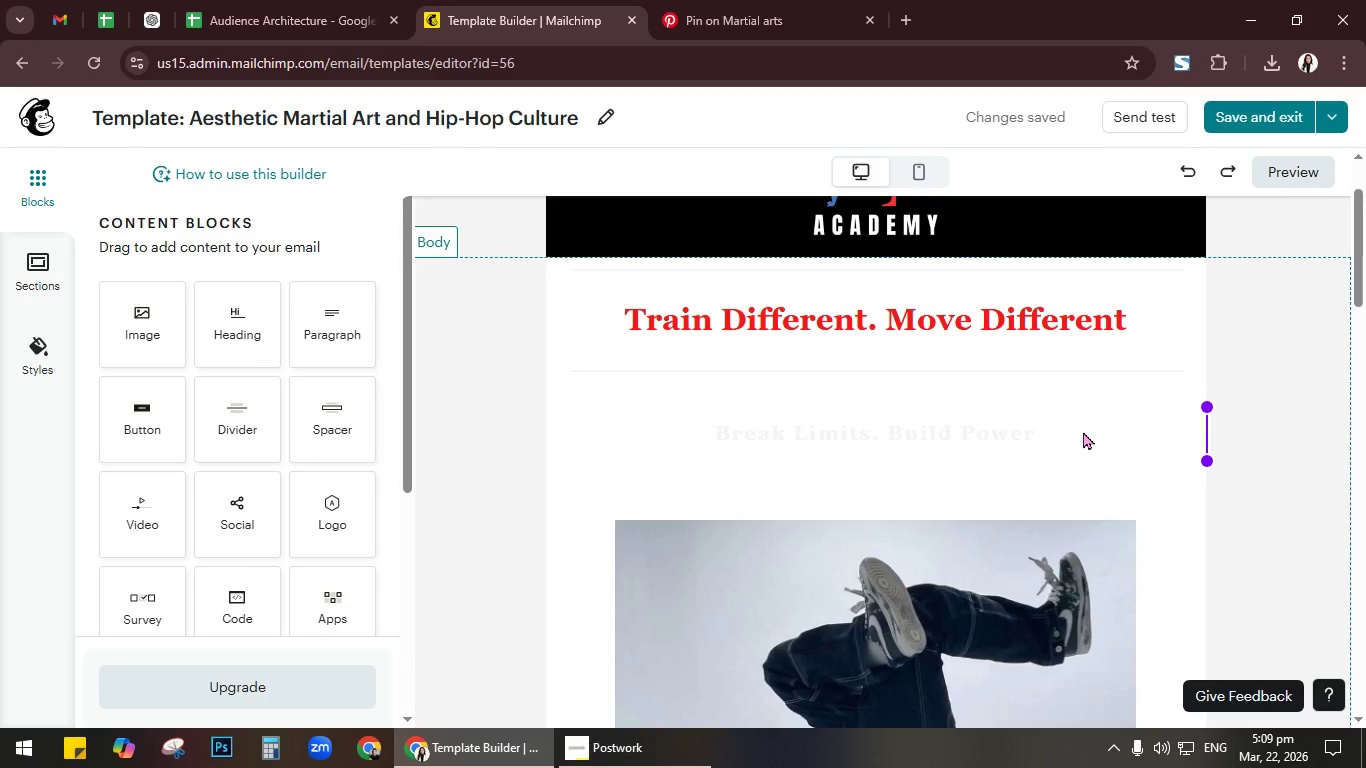 
triple_click([1083, 431])
 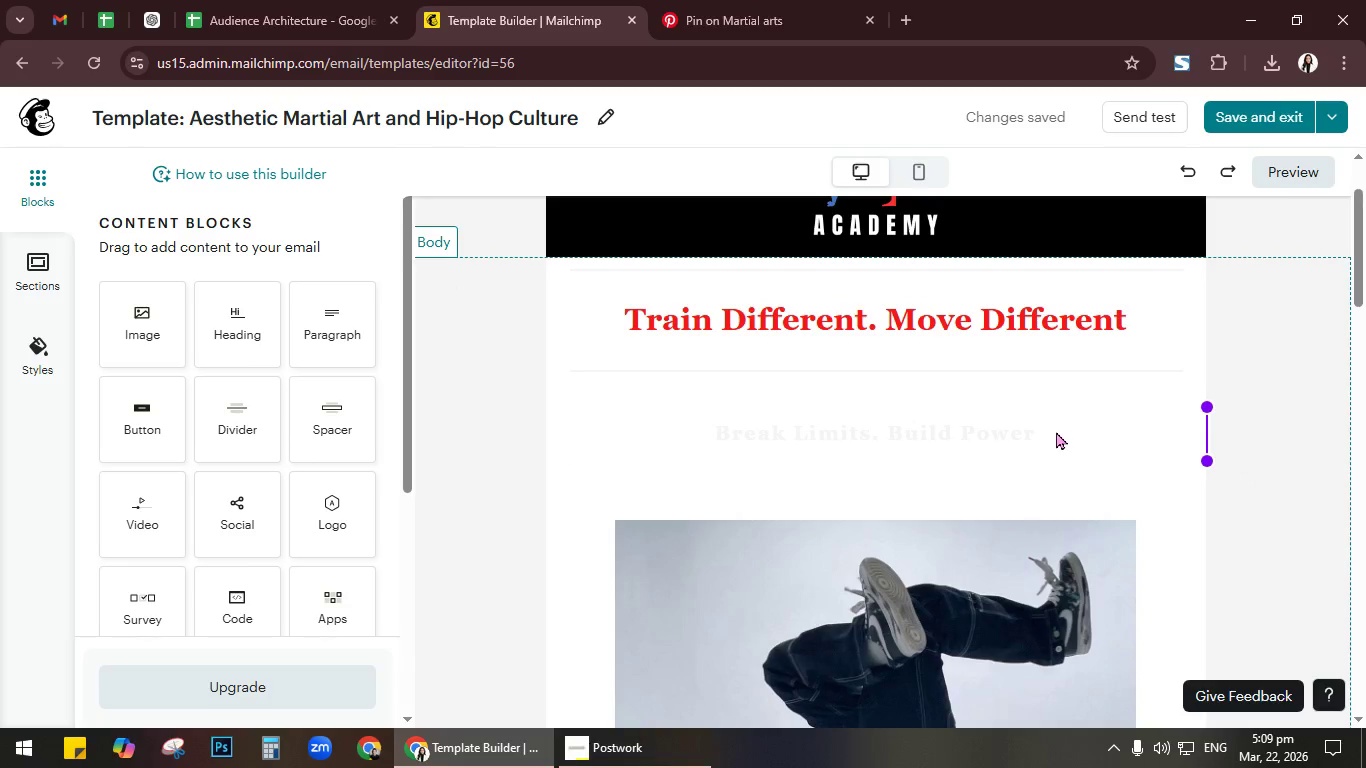 
left_click_drag(start_coordinate=[1049, 431], to_coordinate=[1037, 431])
 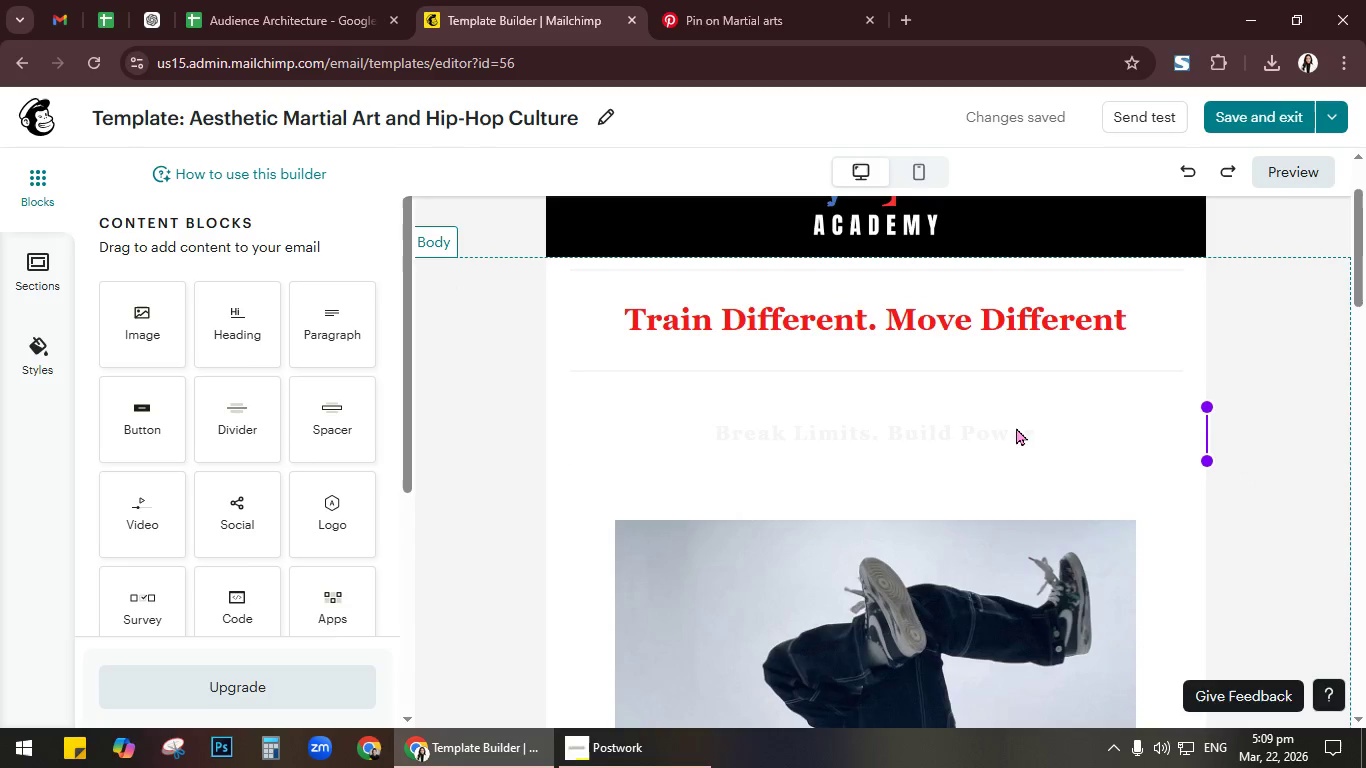 
double_click([1014, 427])
 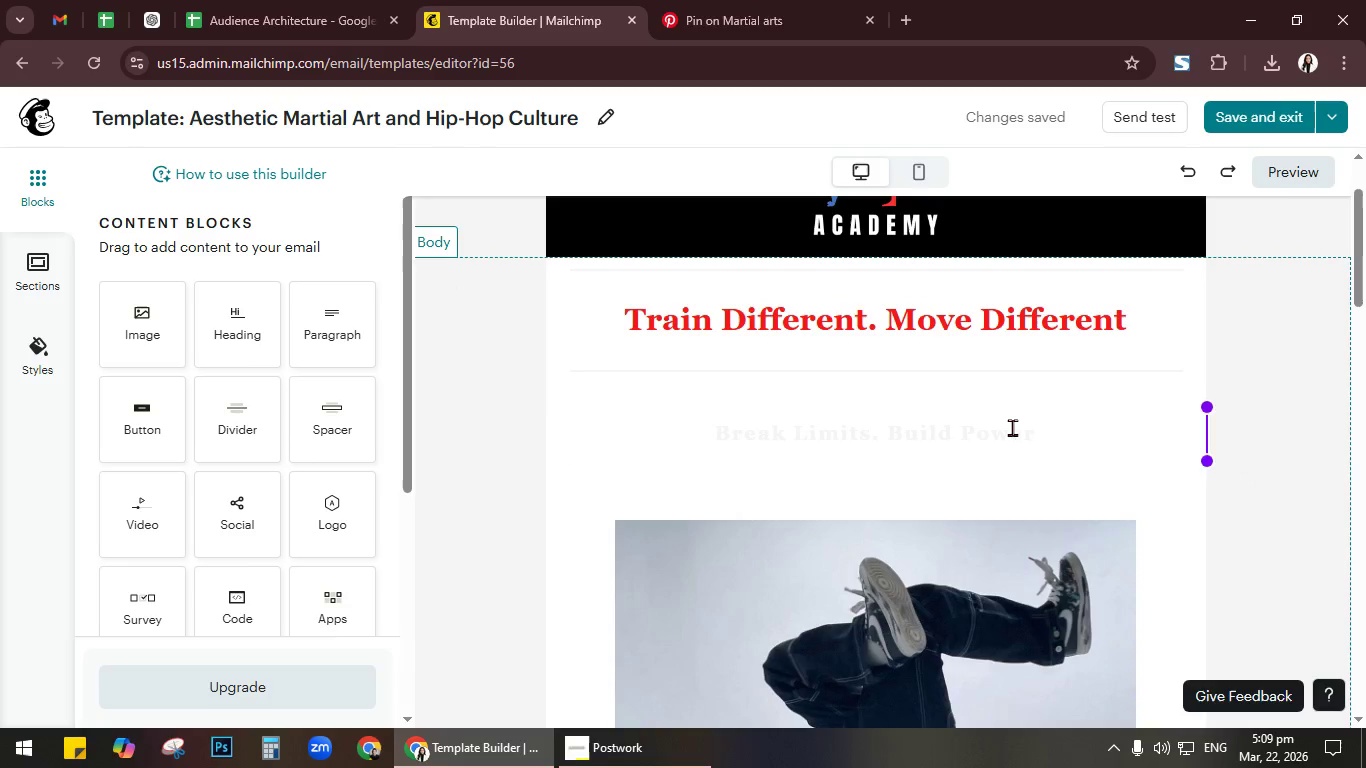 
triple_click([1012, 427])
 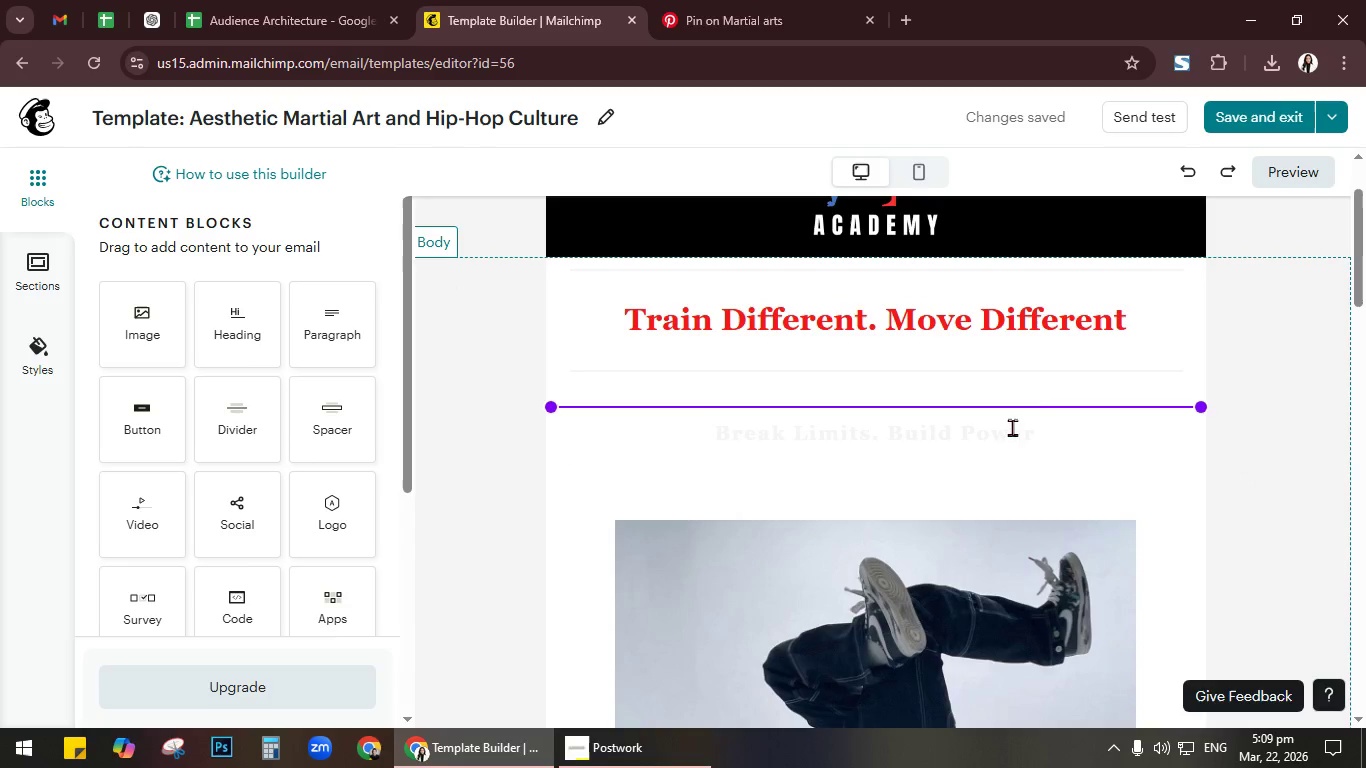 
left_click_drag(start_coordinate=[1012, 427], to_coordinate=[949, 420])
 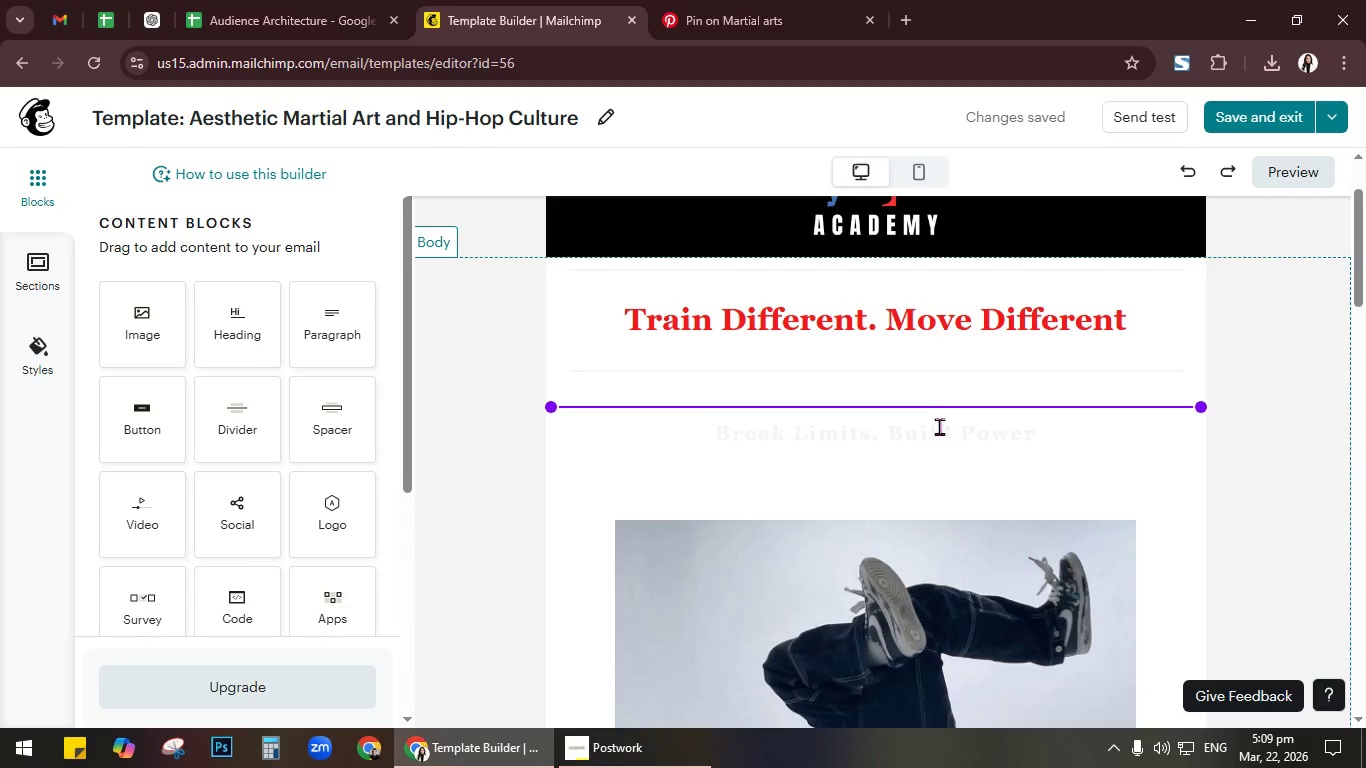 
left_click([939, 426])
 